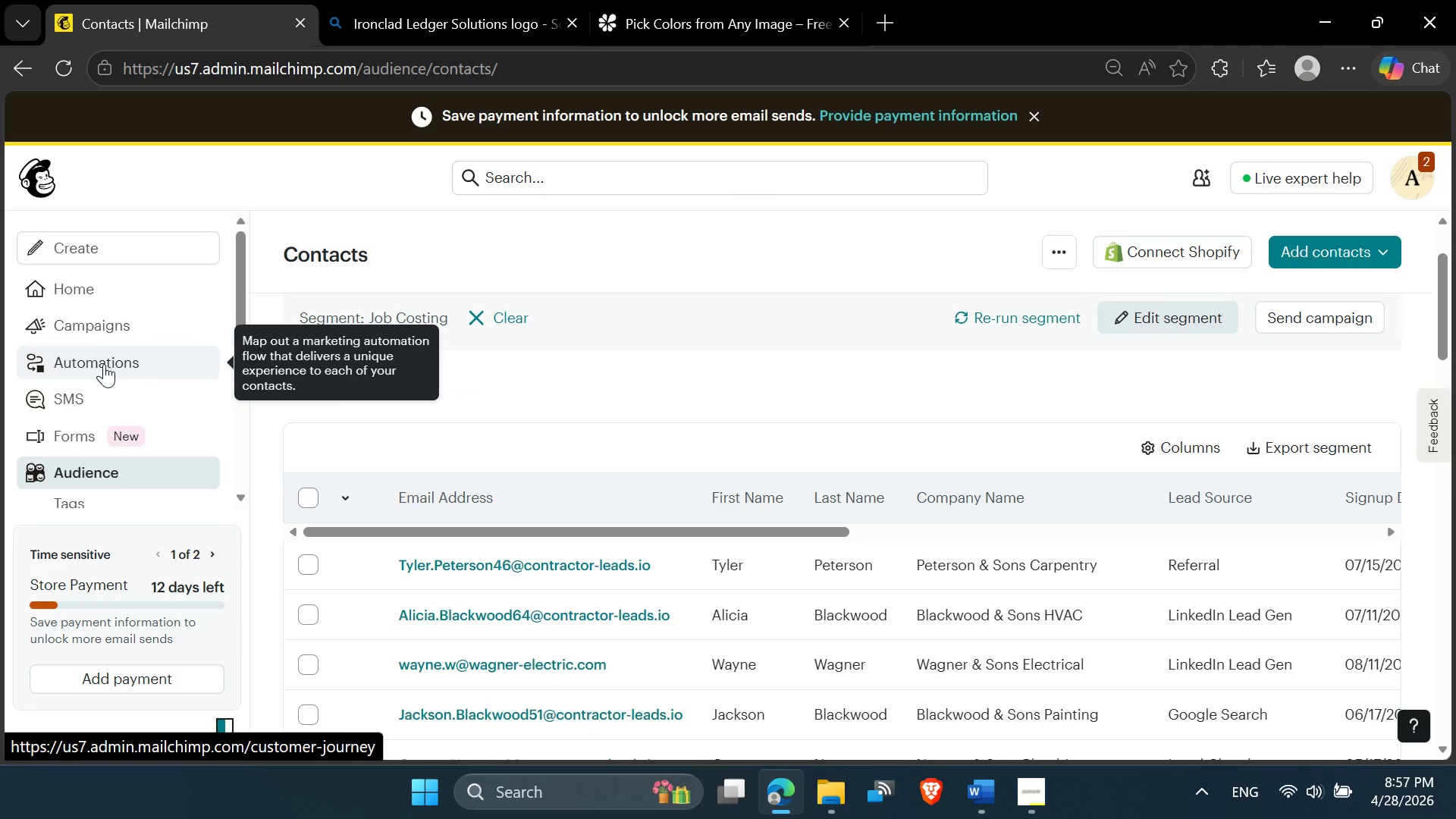 
left_click([104, 364])
 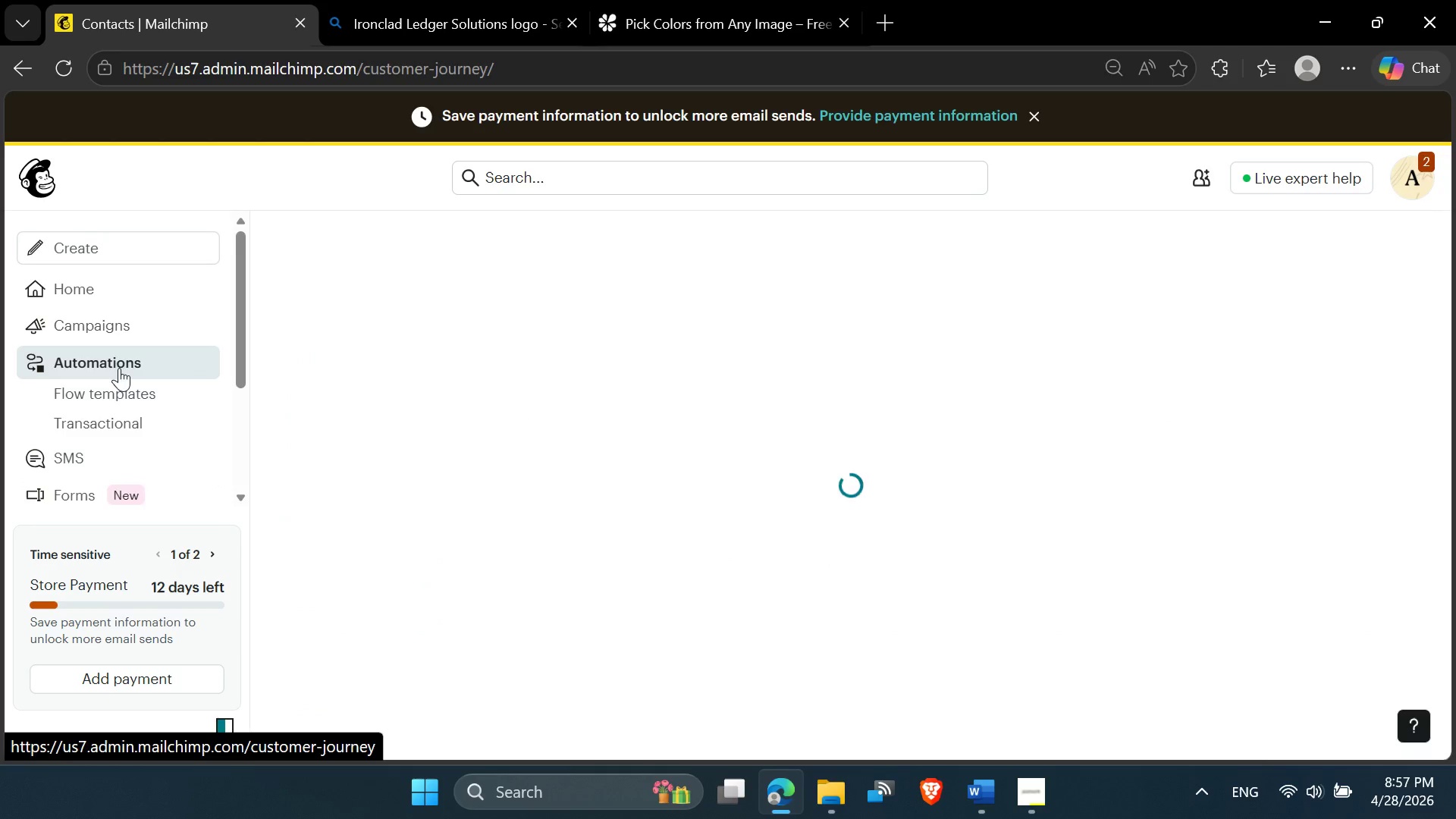 
mouse_move([139, 397])
 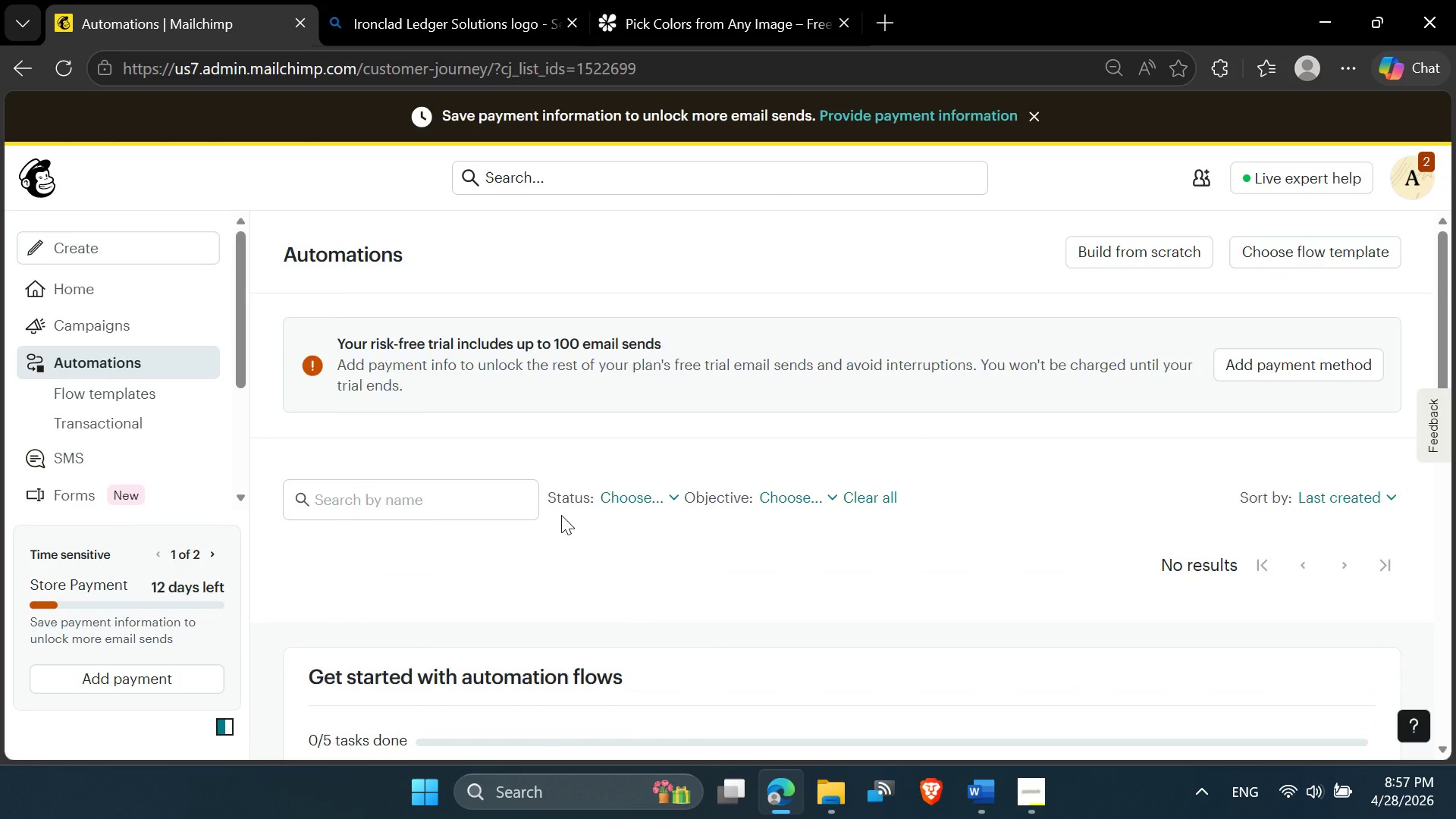 
scroll: coordinate [561, 515], scroll_direction: down, amount: 2.0
 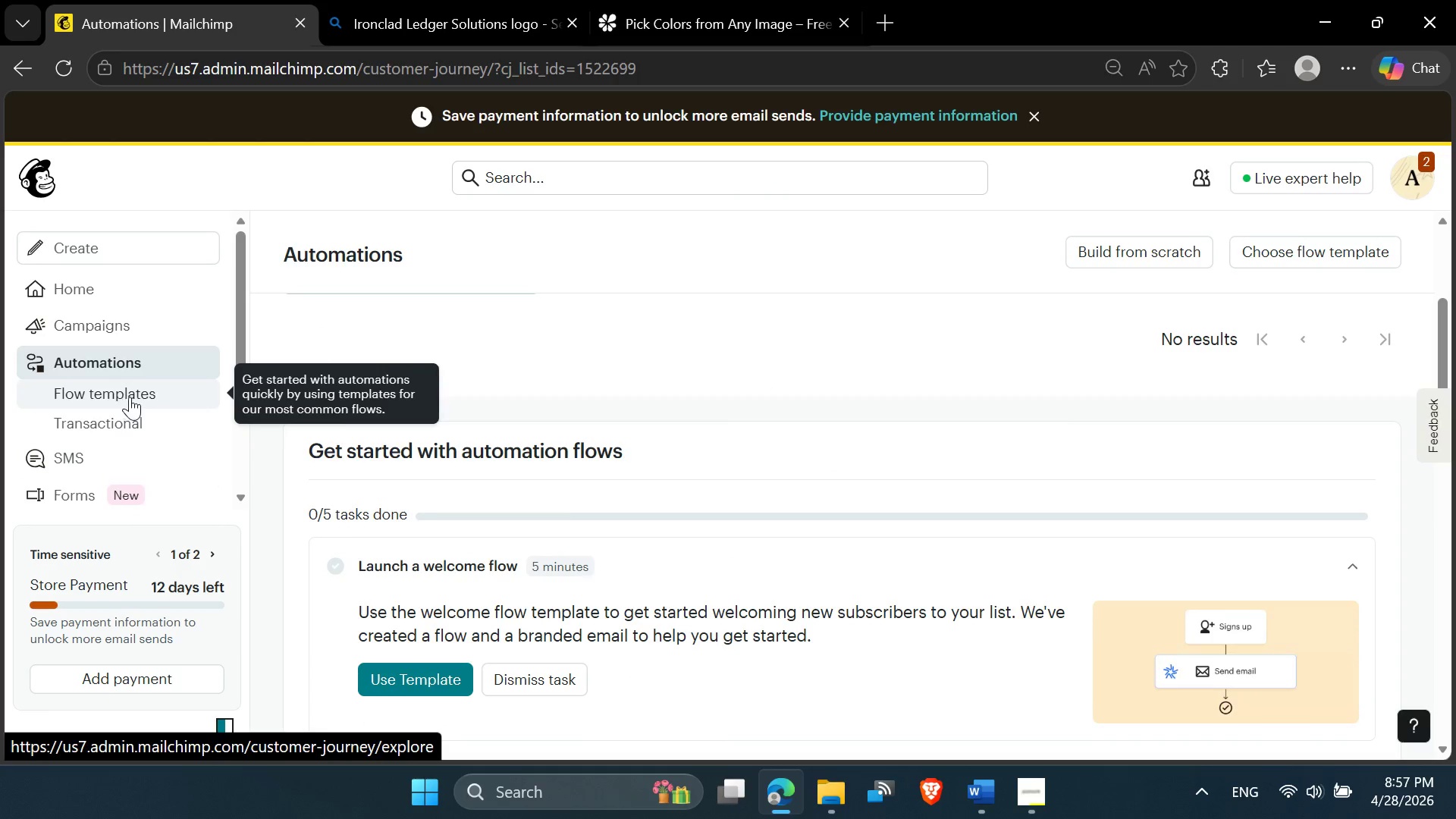 
scroll: coordinate [927, 423], scroll_direction: up, amount: 3.0
 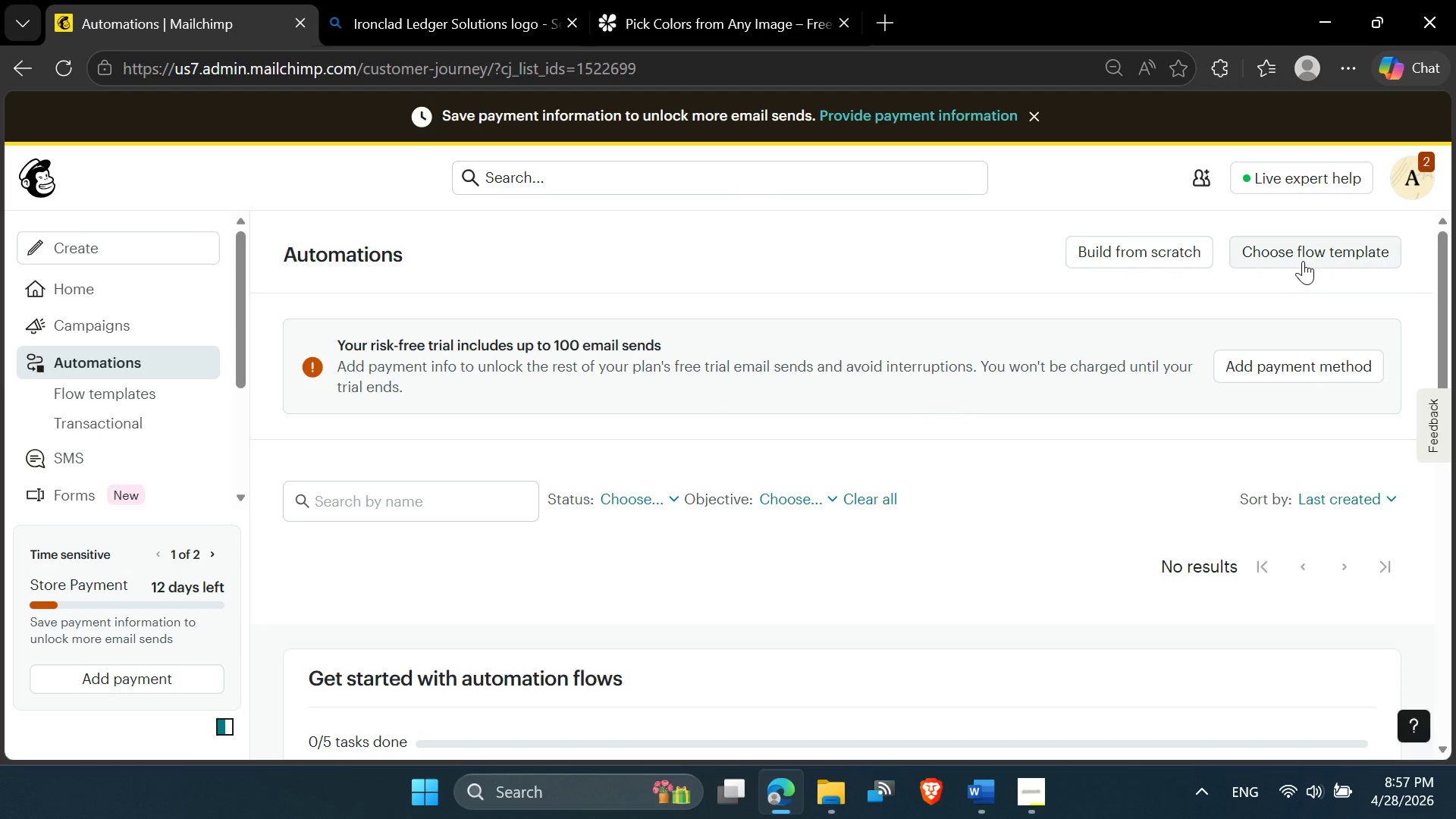 
left_click([1149, 259])
 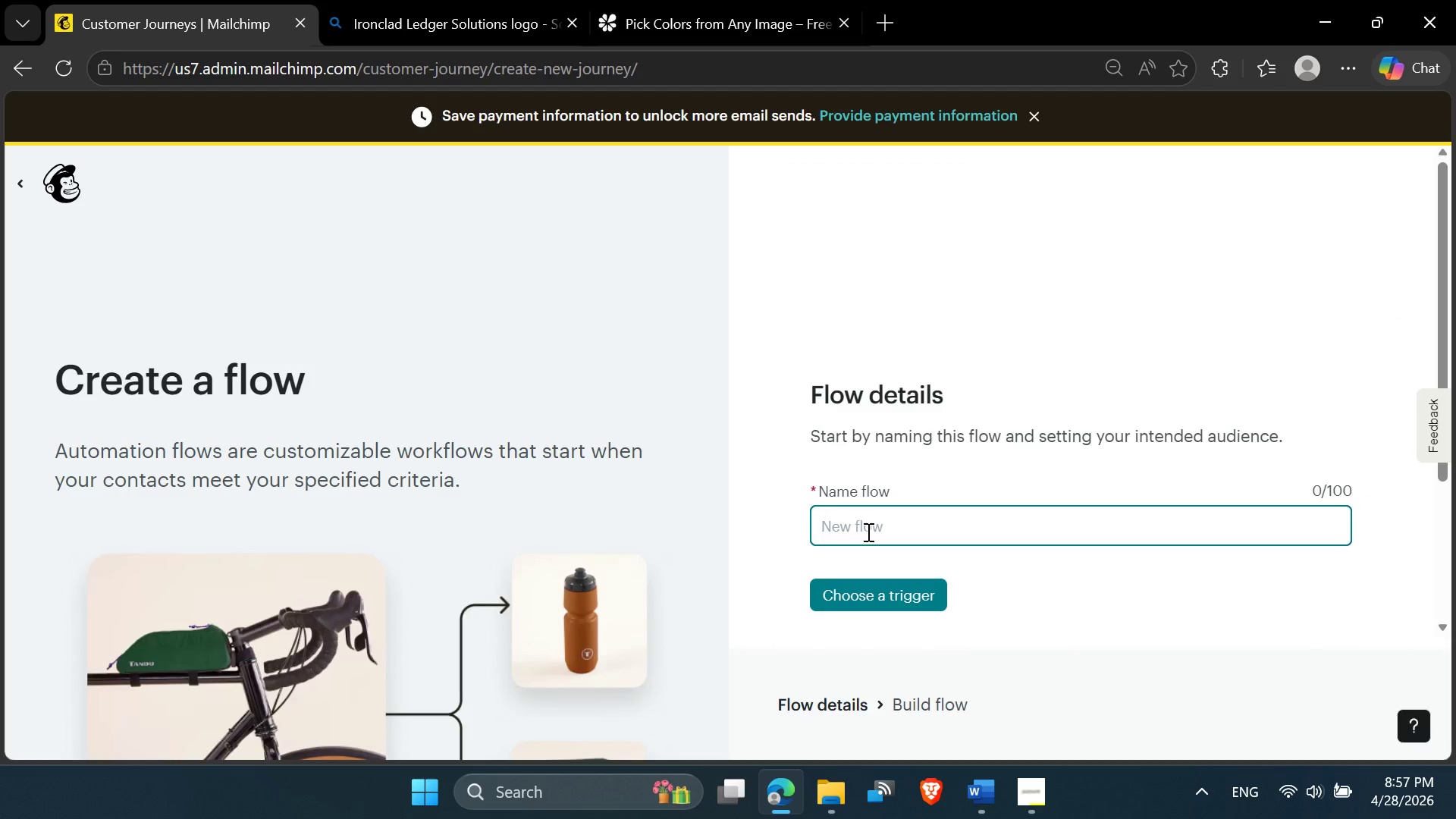 
key(Control+V)
 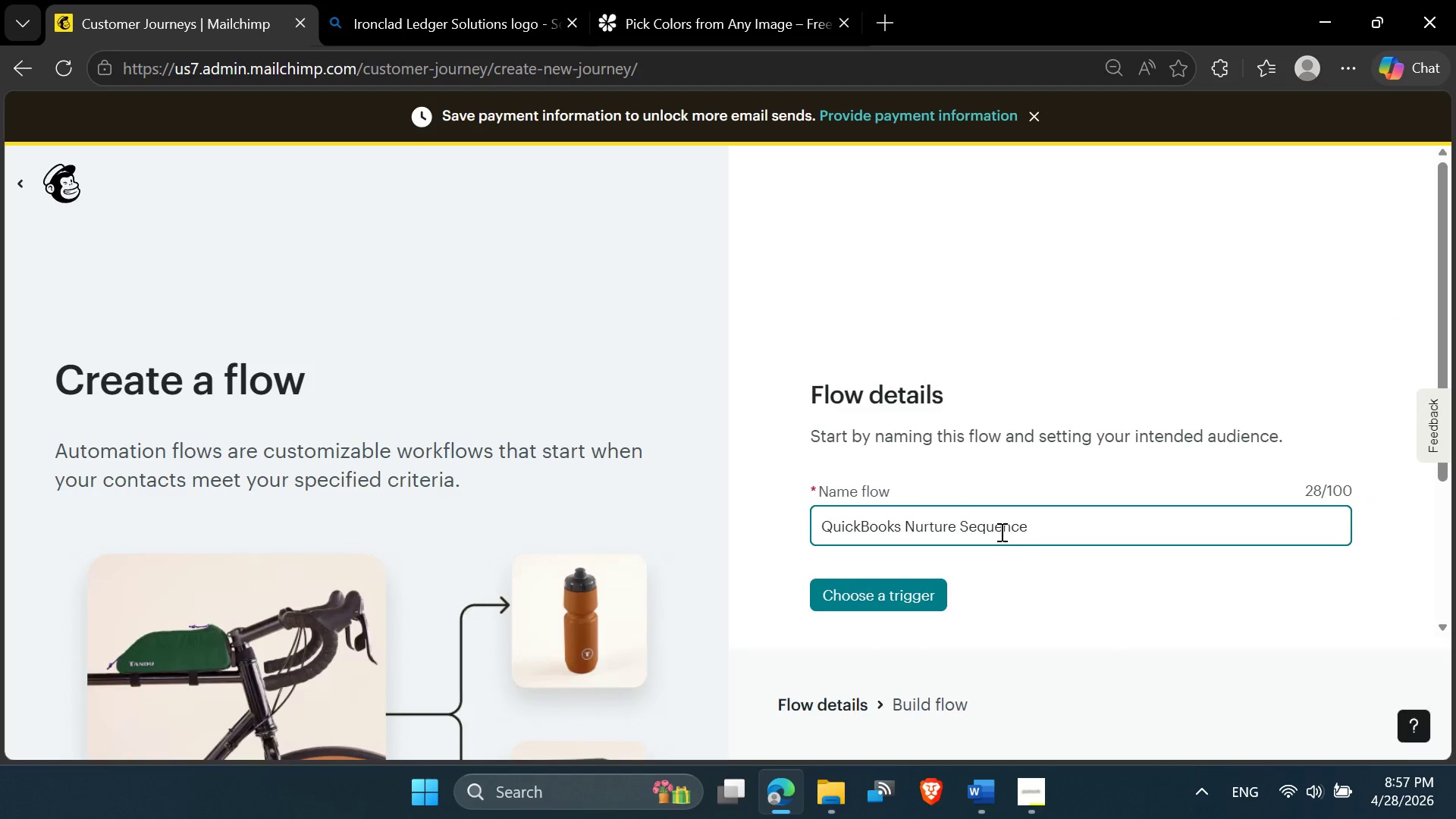 
key(Backspace)
 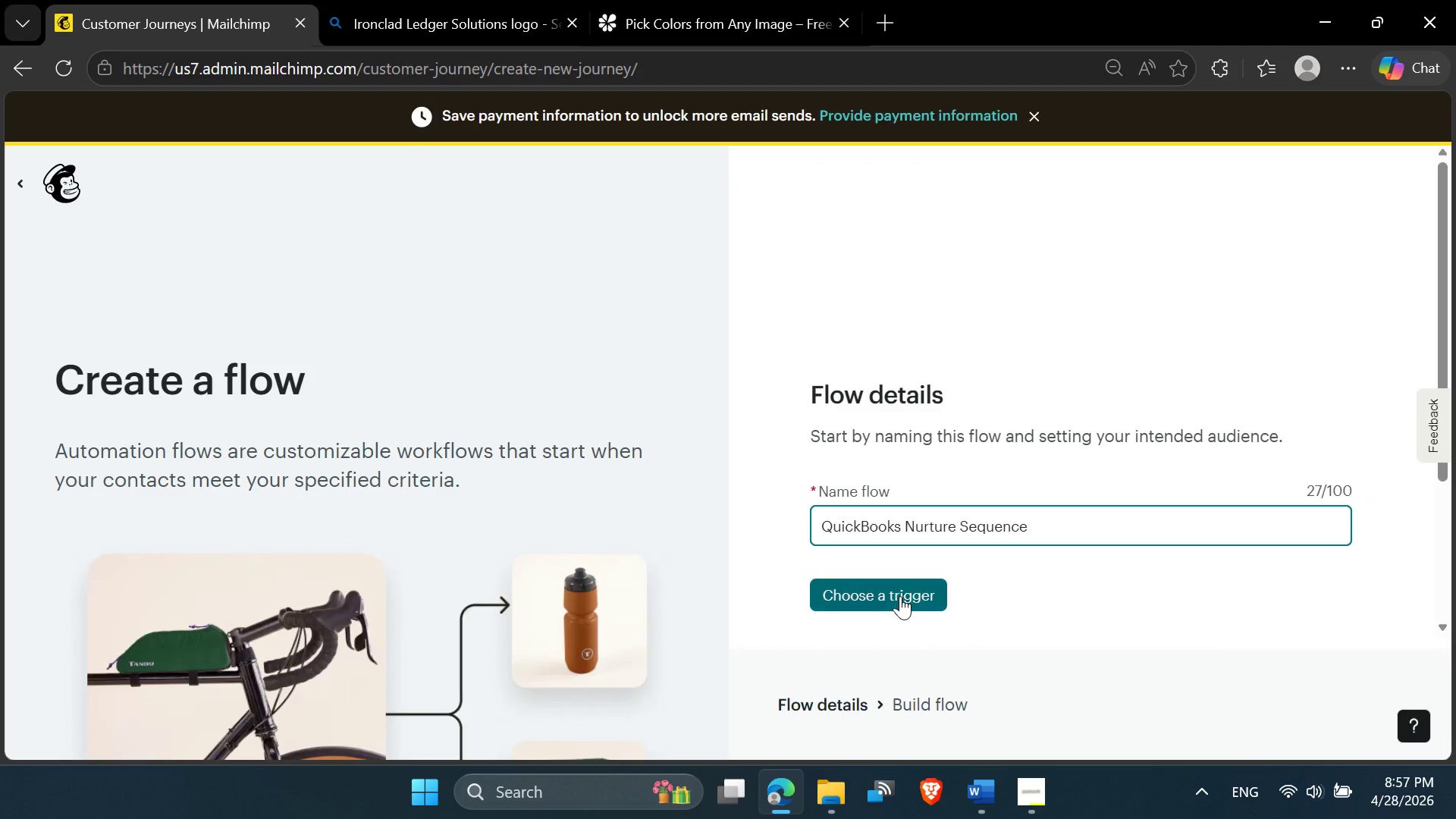 
left_click([900, 596])
 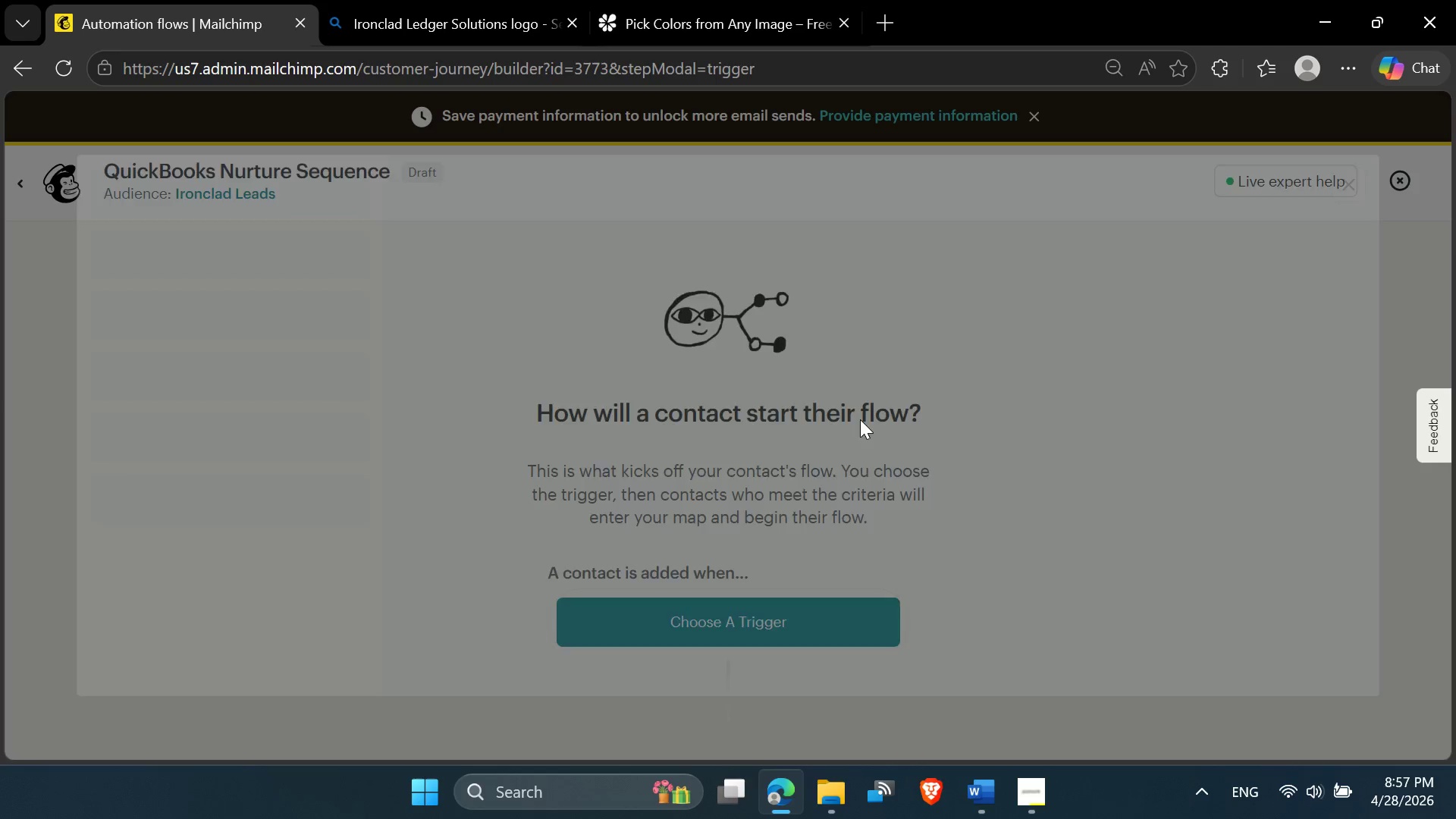 
mouse_move([373, 363])
 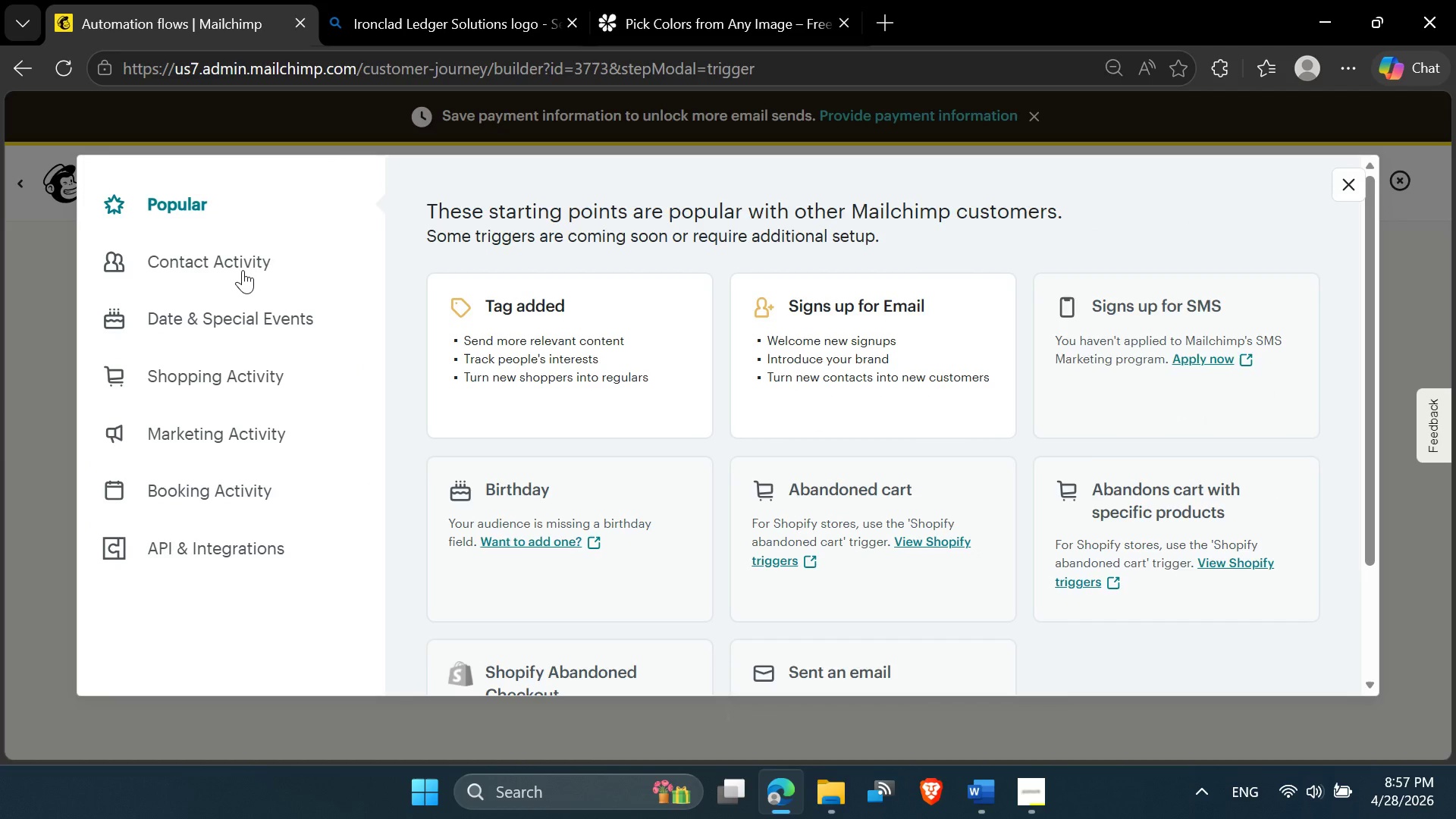 
left_click([241, 268])
 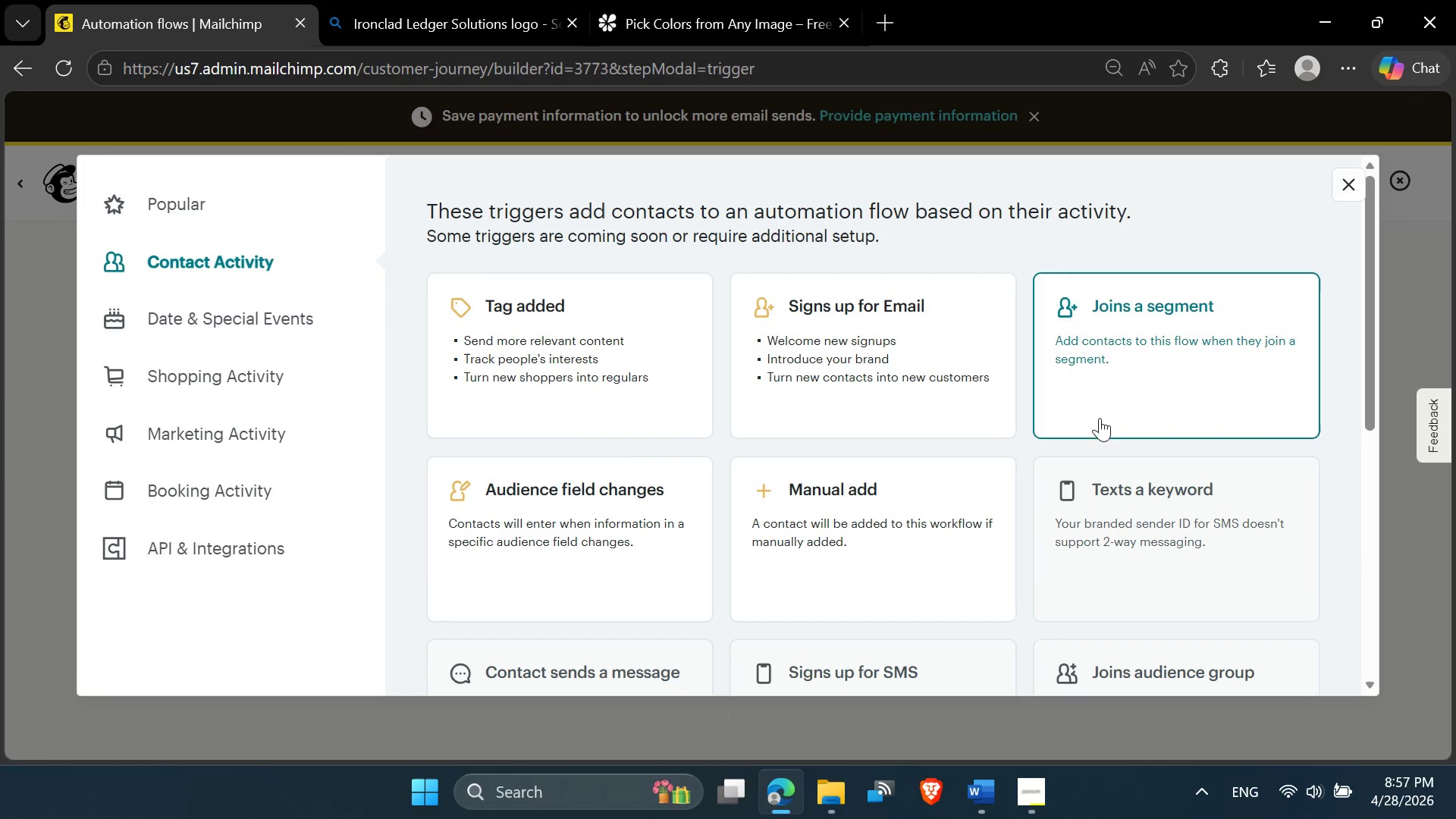 
left_click([1095, 403])
 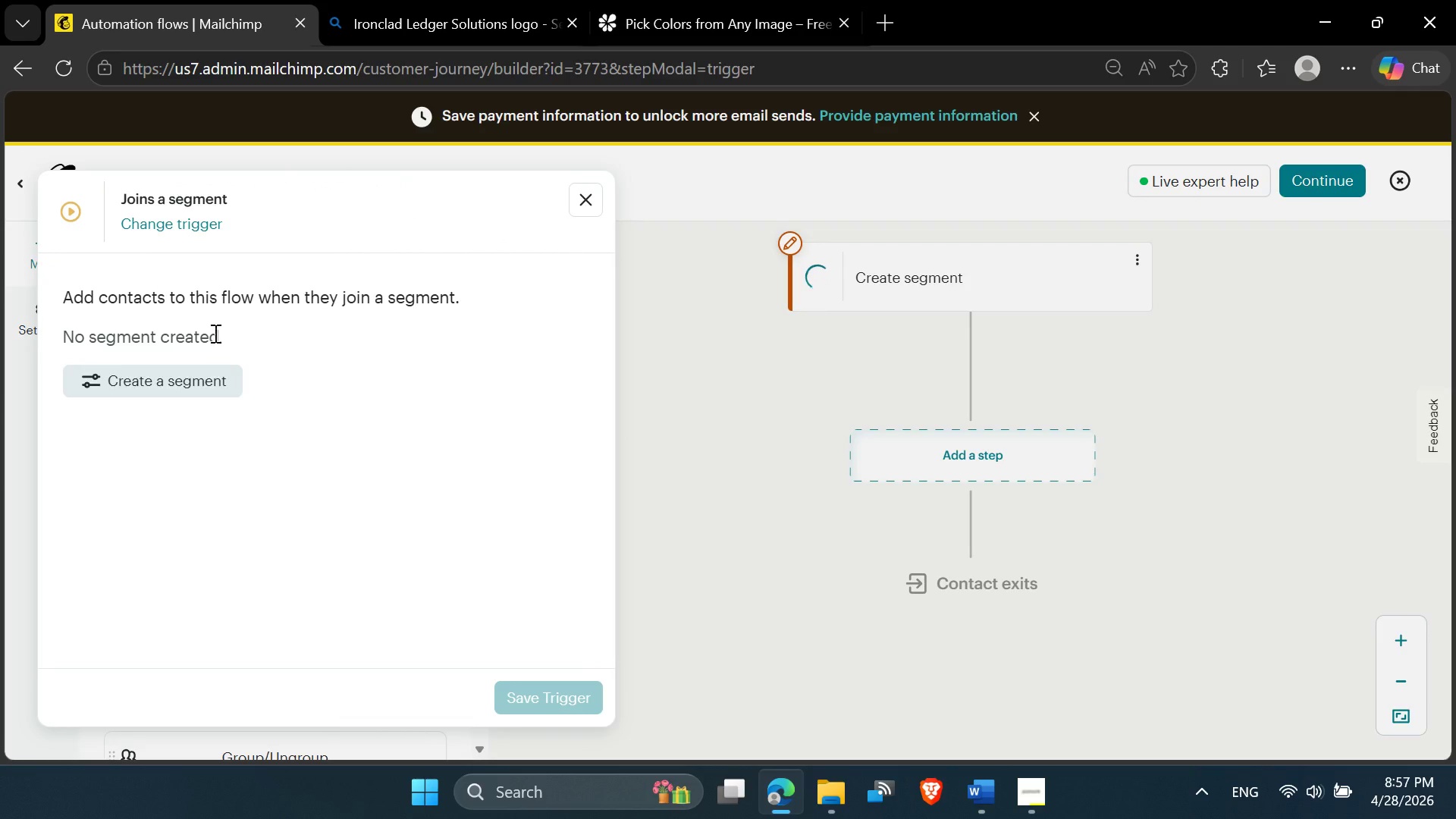 
left_click_drag(start_coordinate=[249, 340], to_coordinate=[55, 342])
 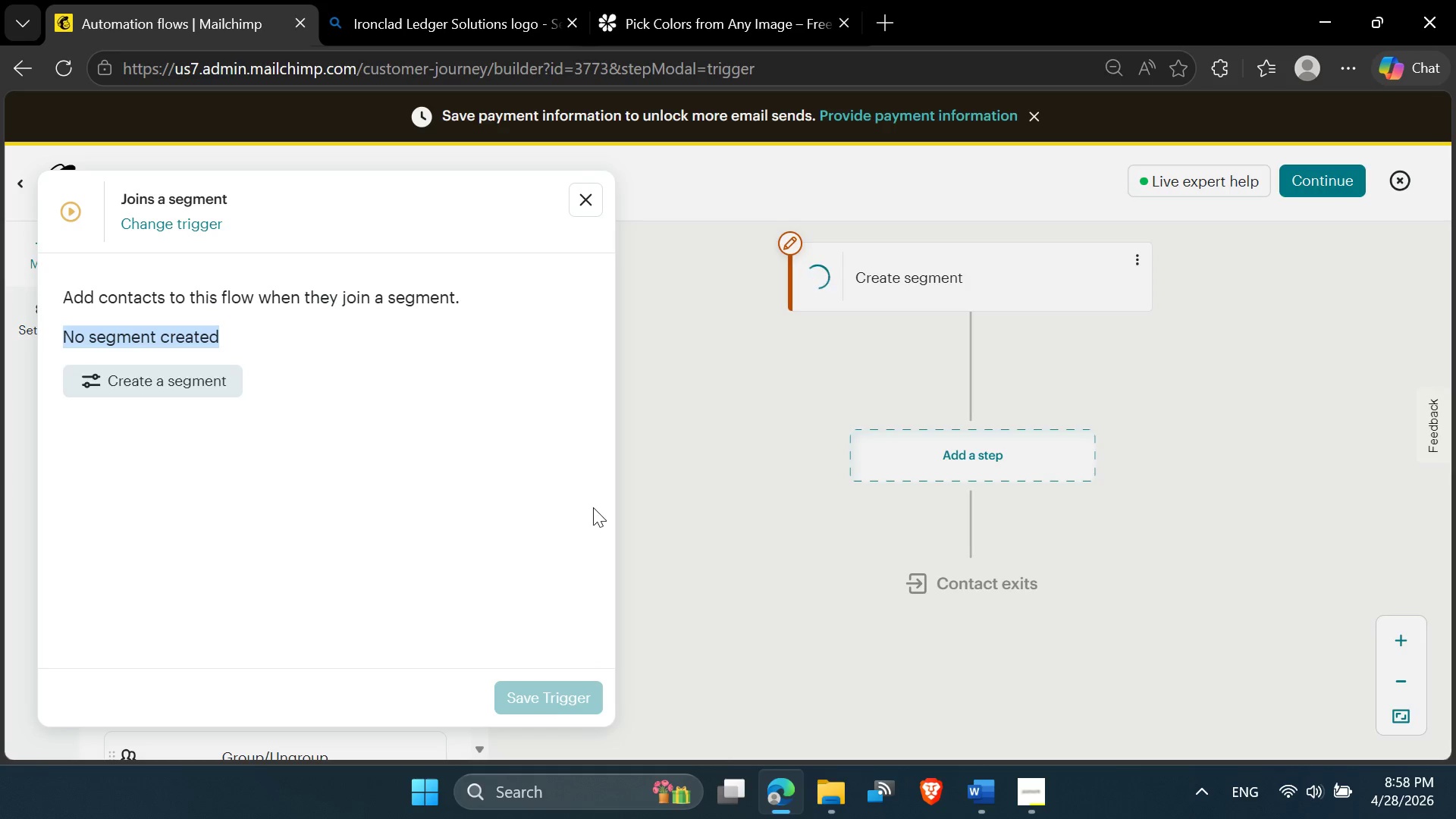 
wait(49.75)
 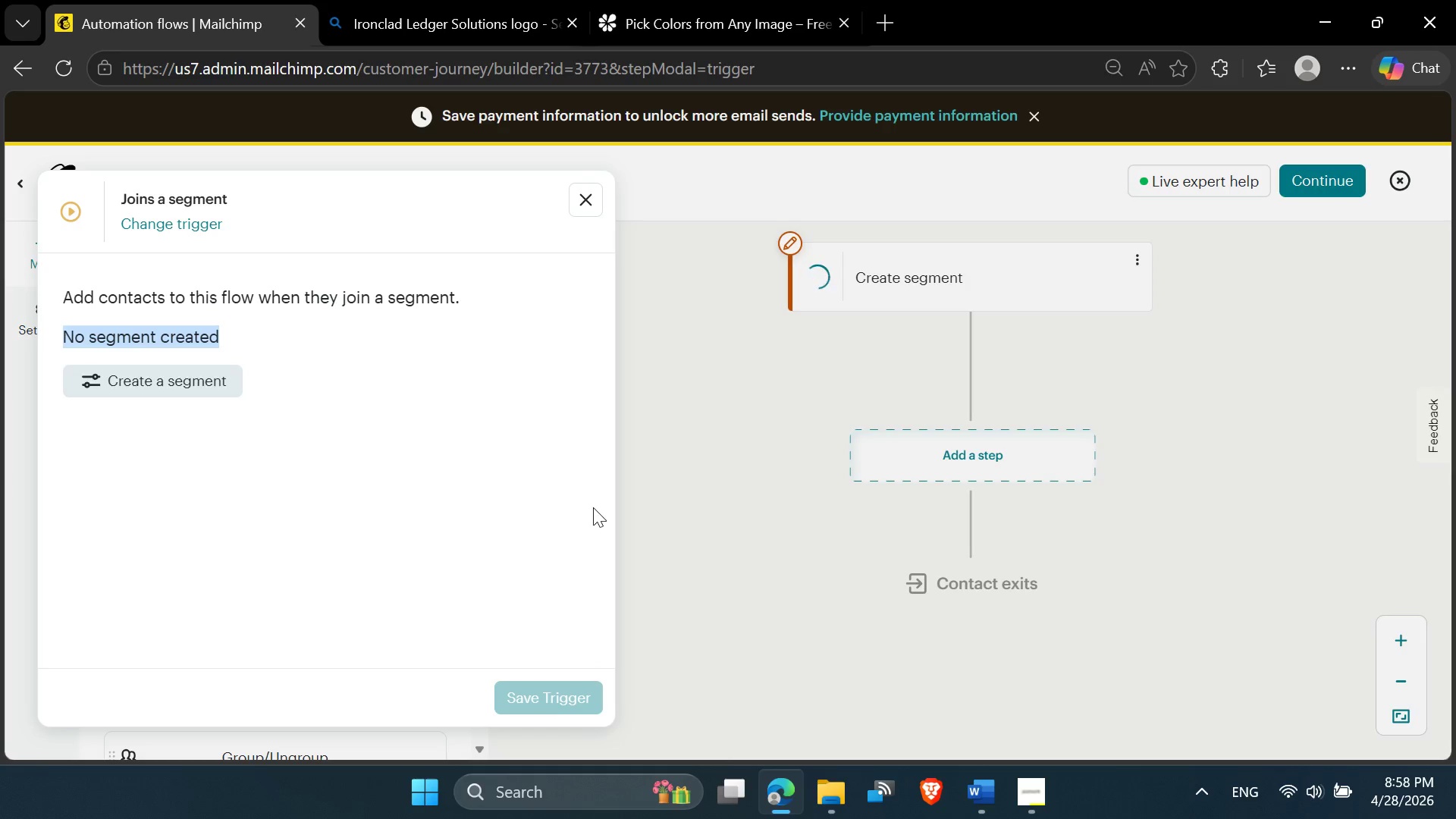 
left_click([581, 201])
 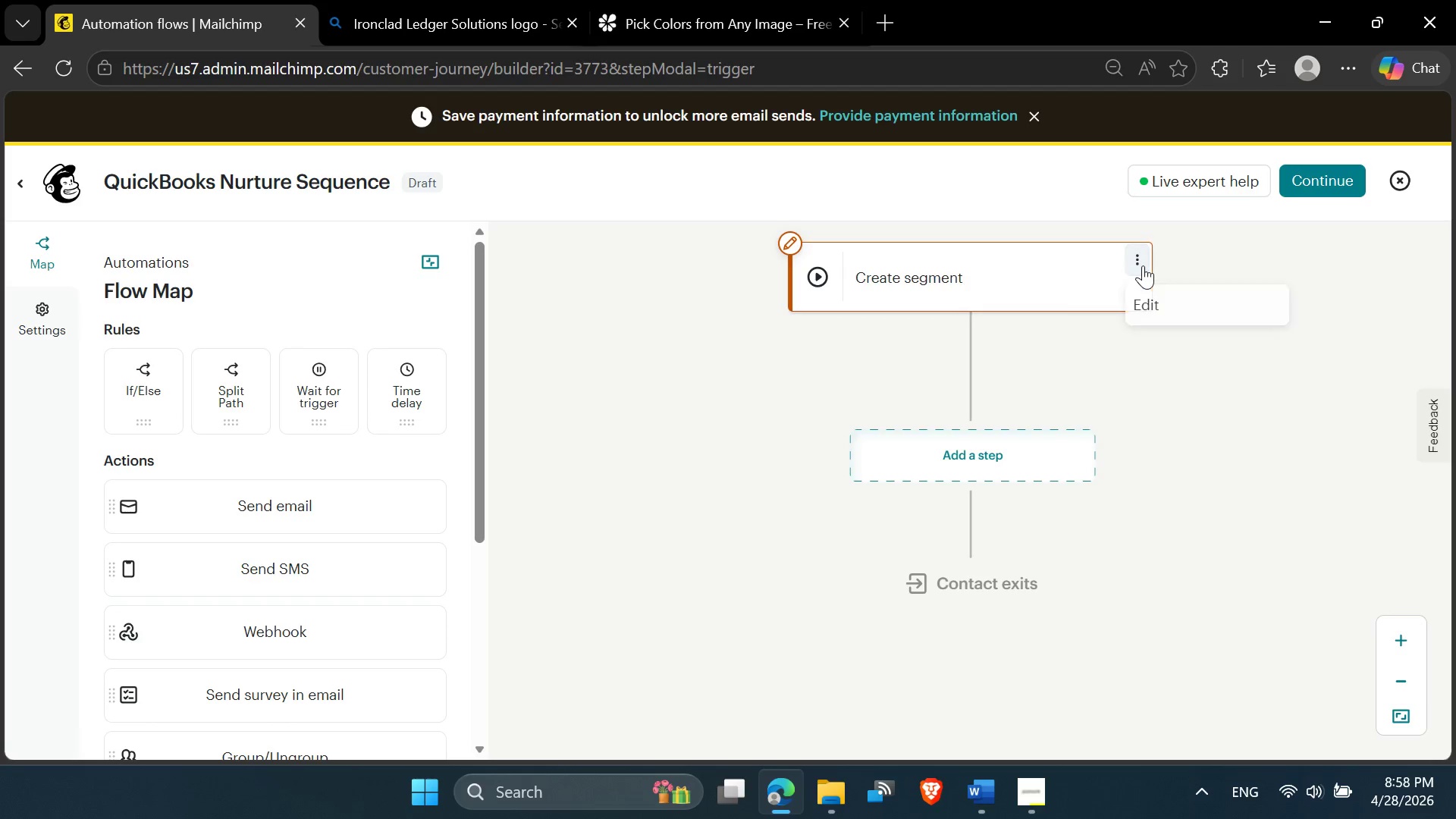 
left_click([1149, 301])
 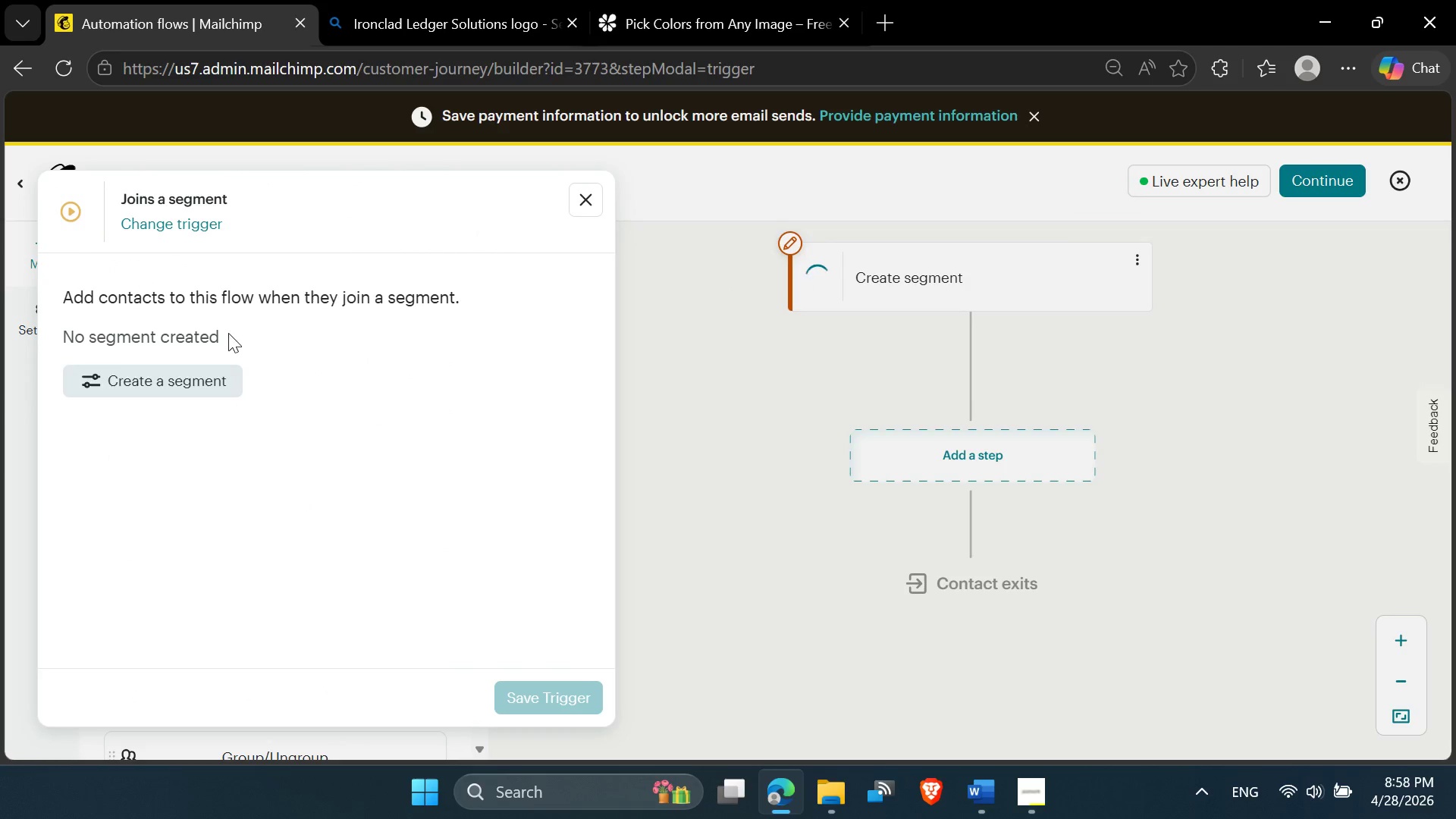 
left_click([191, 223])
 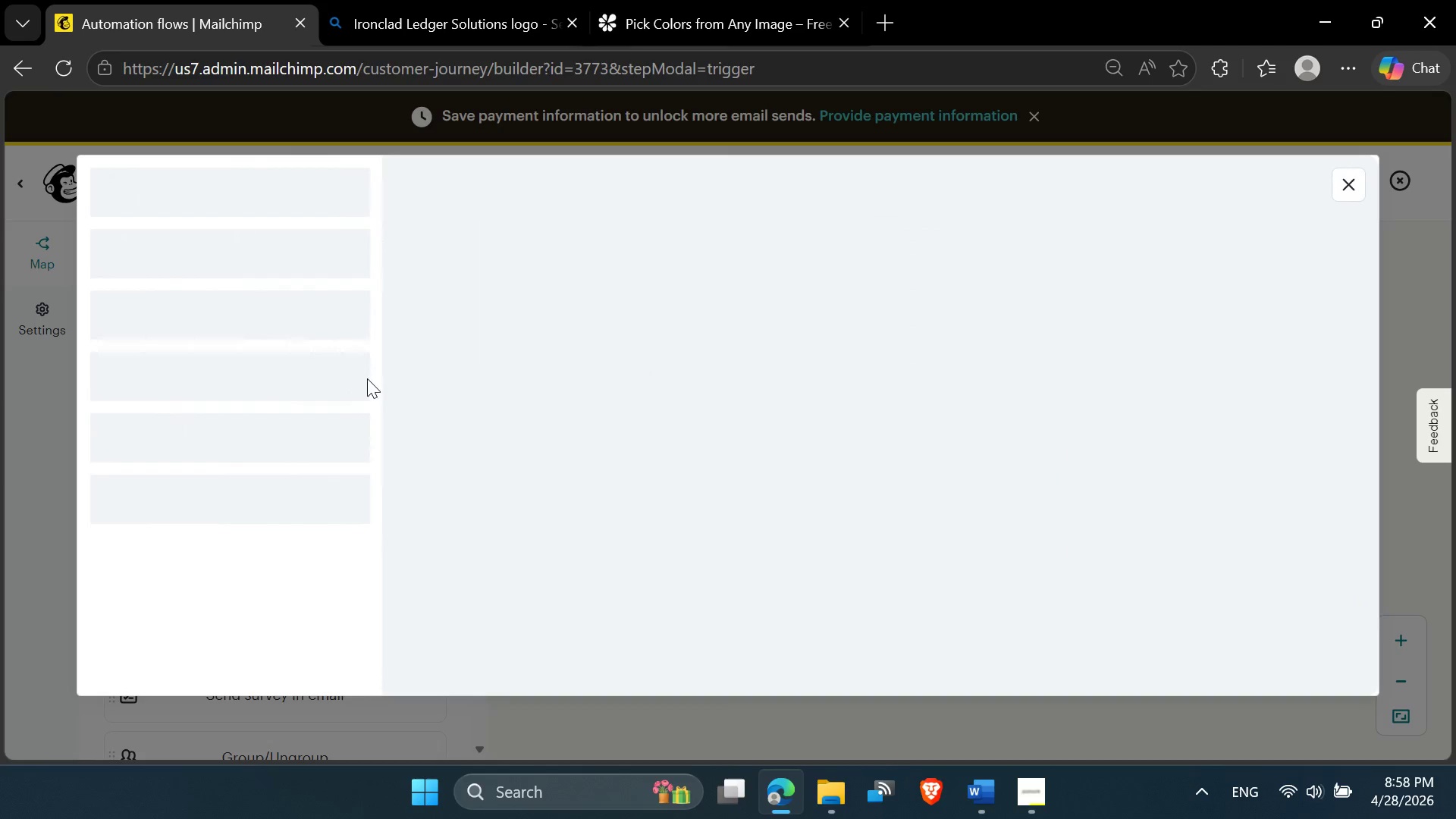 
mouse_move([285, 265])
 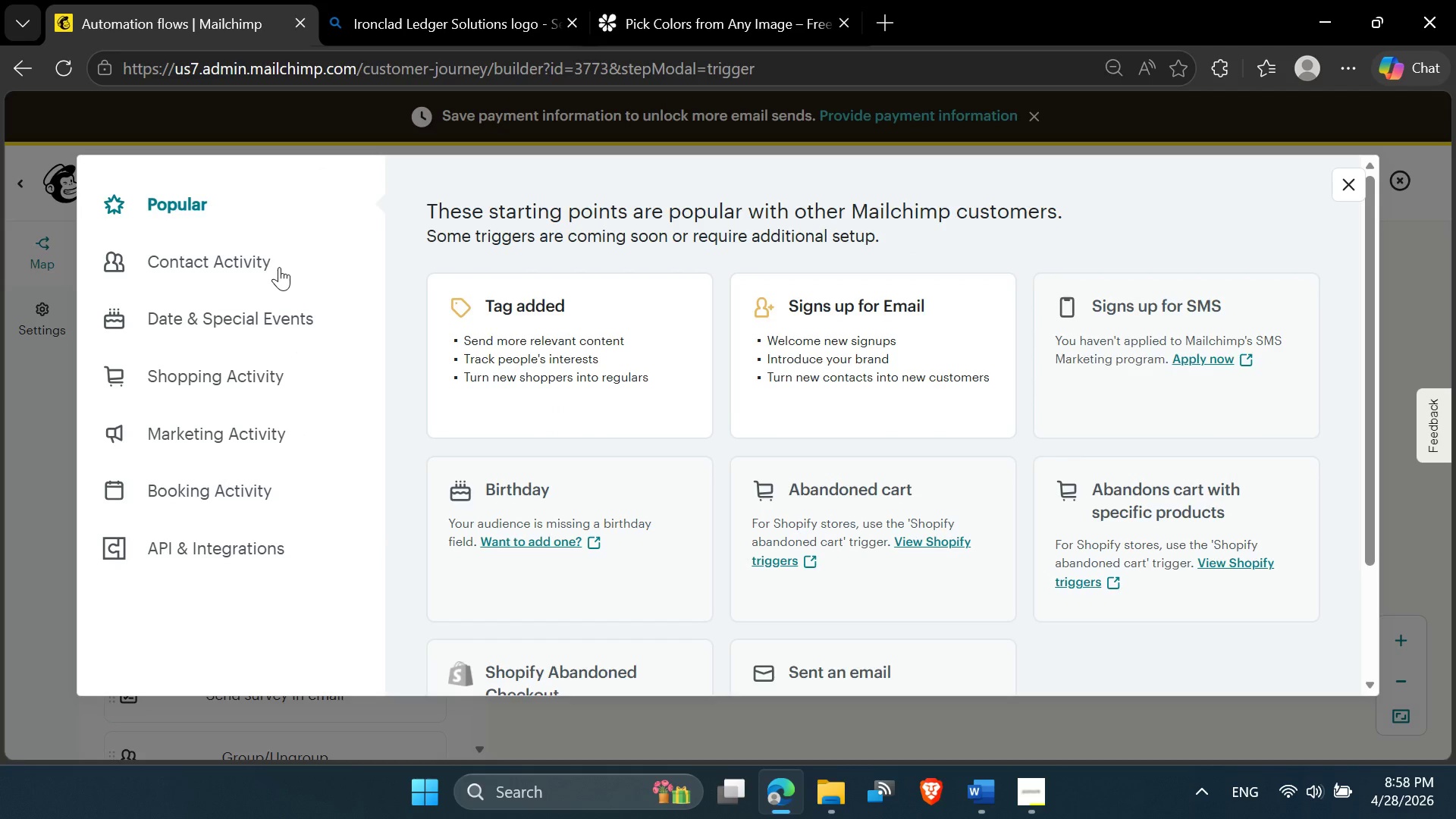 
left_click([279, 267])
 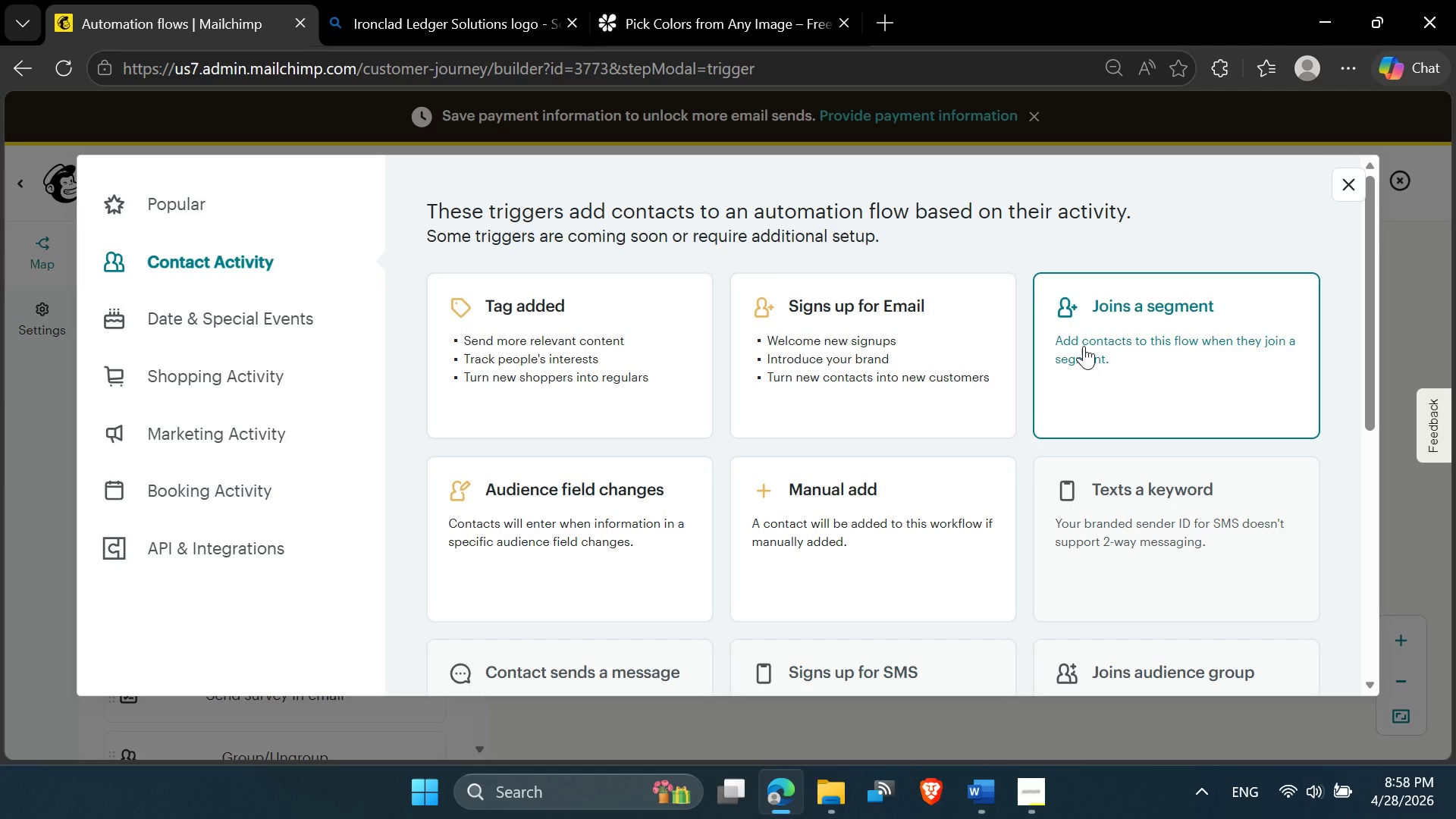 
mouse_move([1072, 343])
 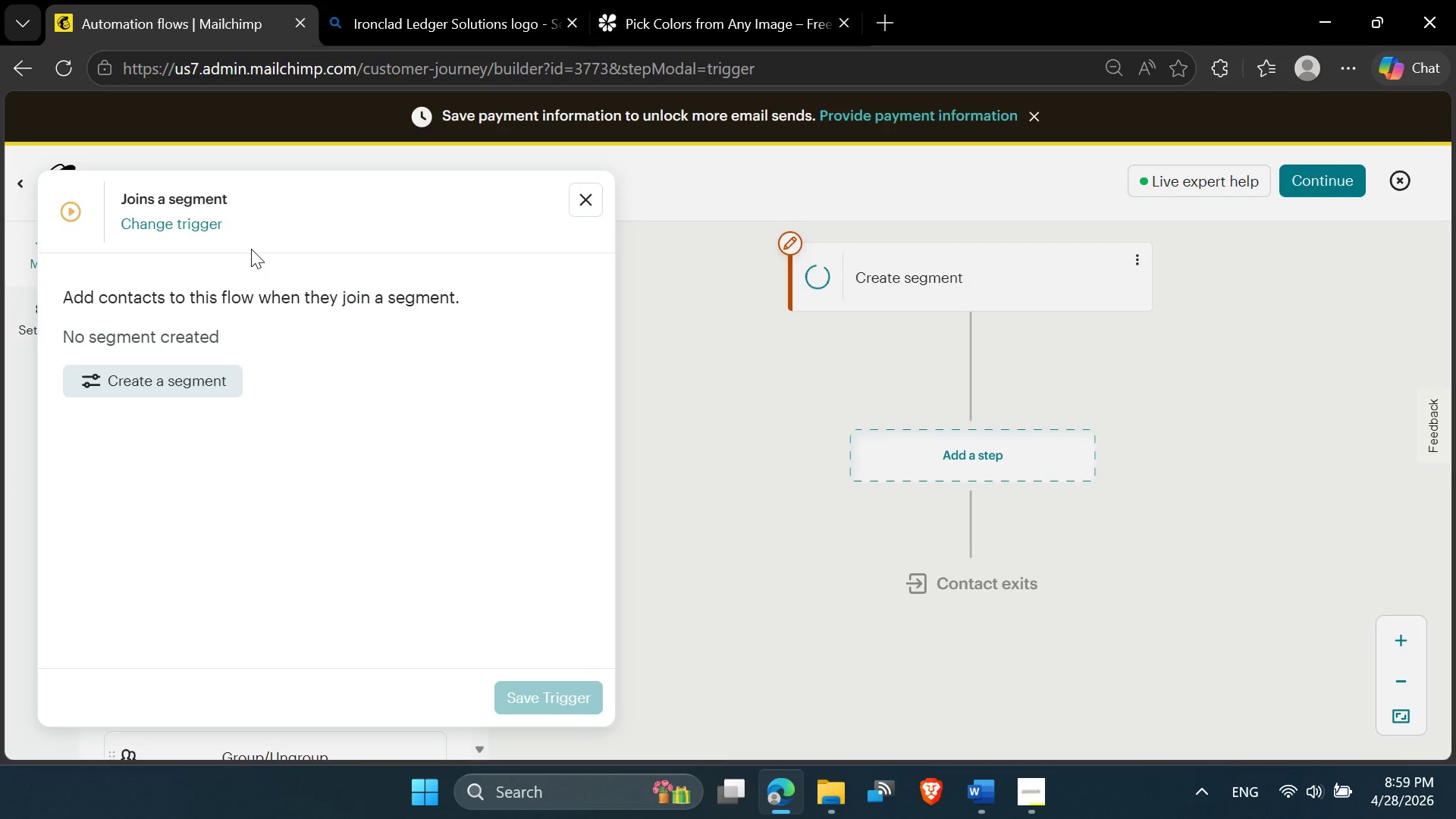 
wait(7.44)
 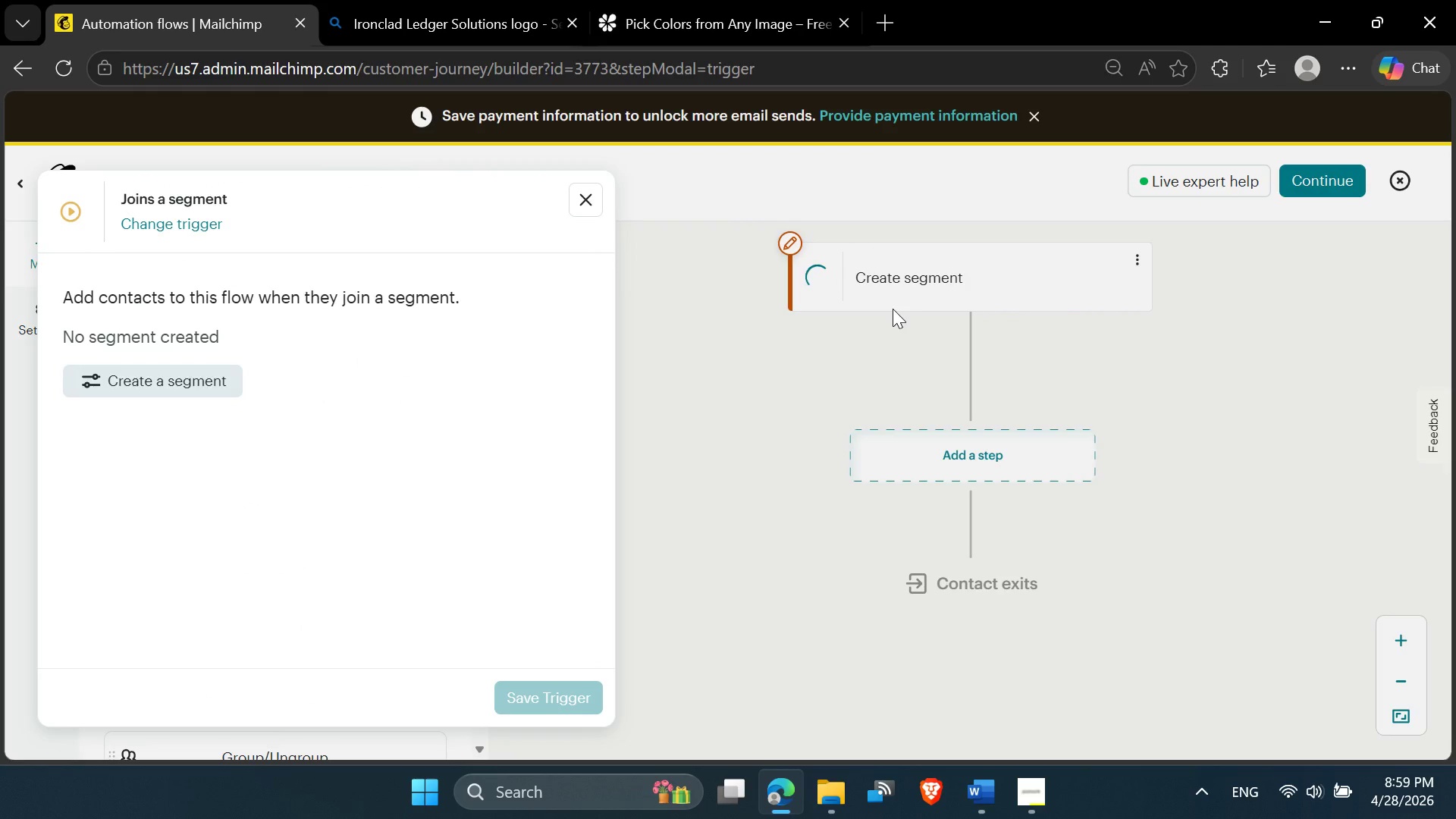 
left_click([194, 228])
 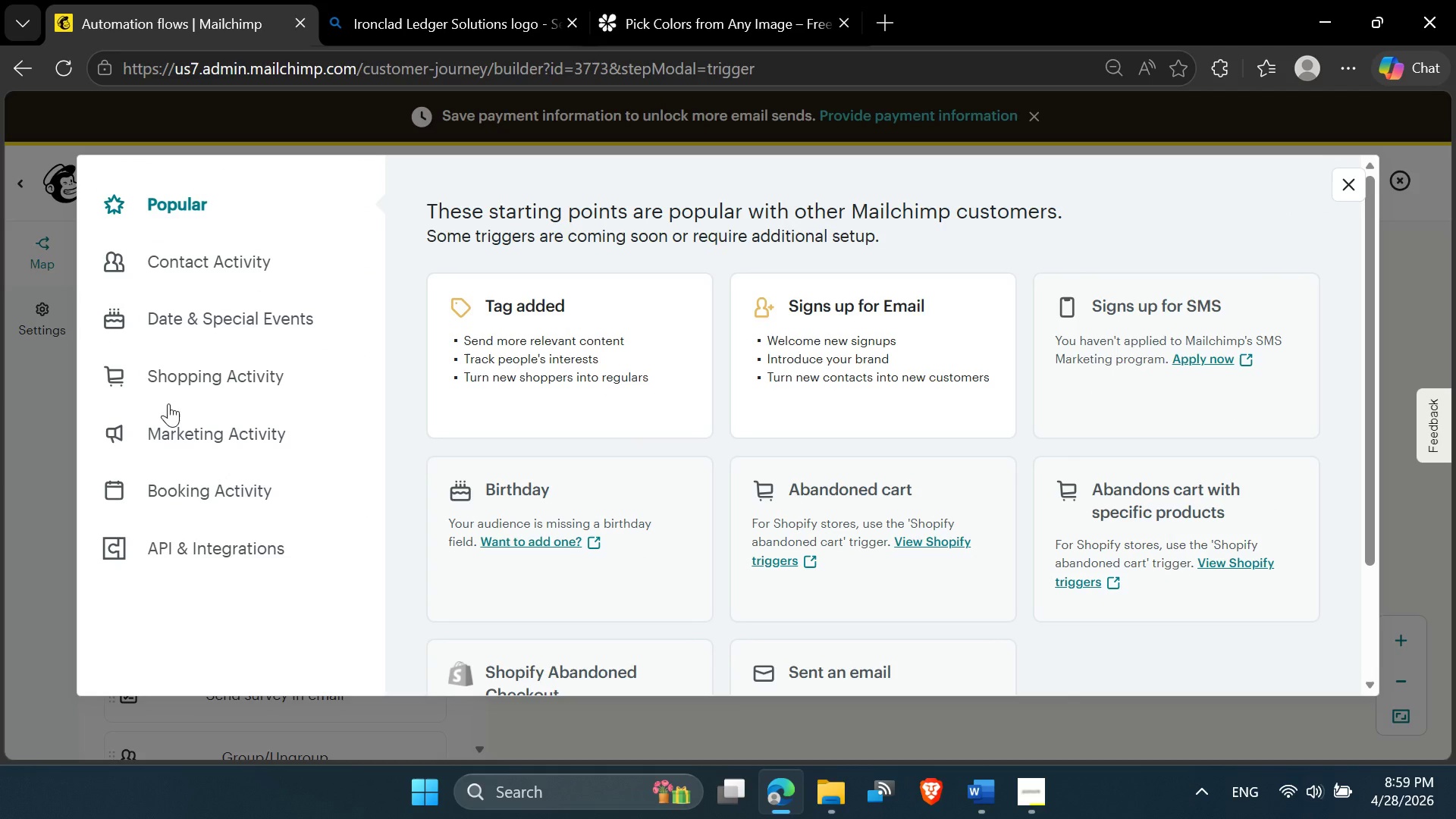 
left_click([215, 262])
 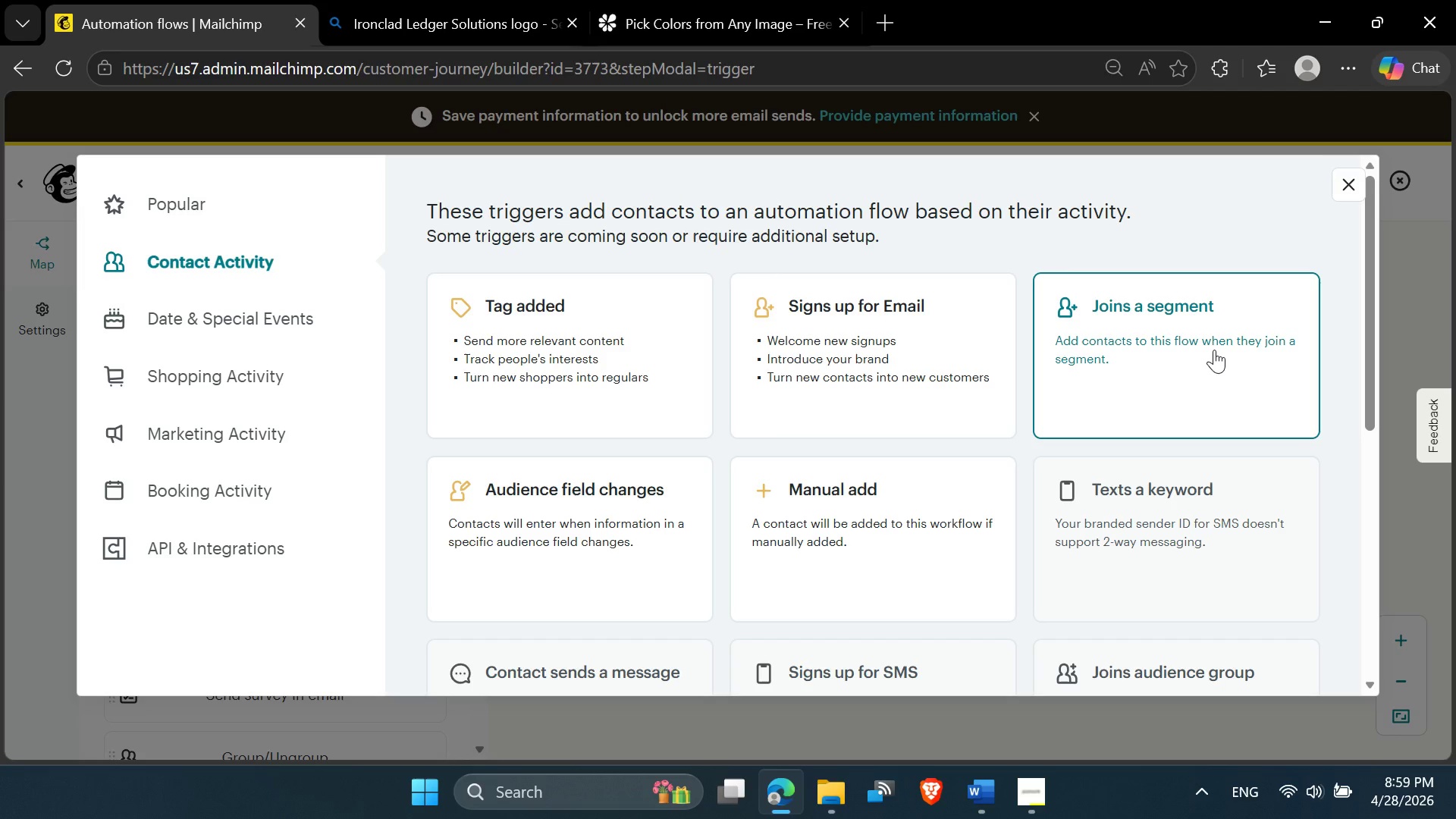 
wait(7.17)
 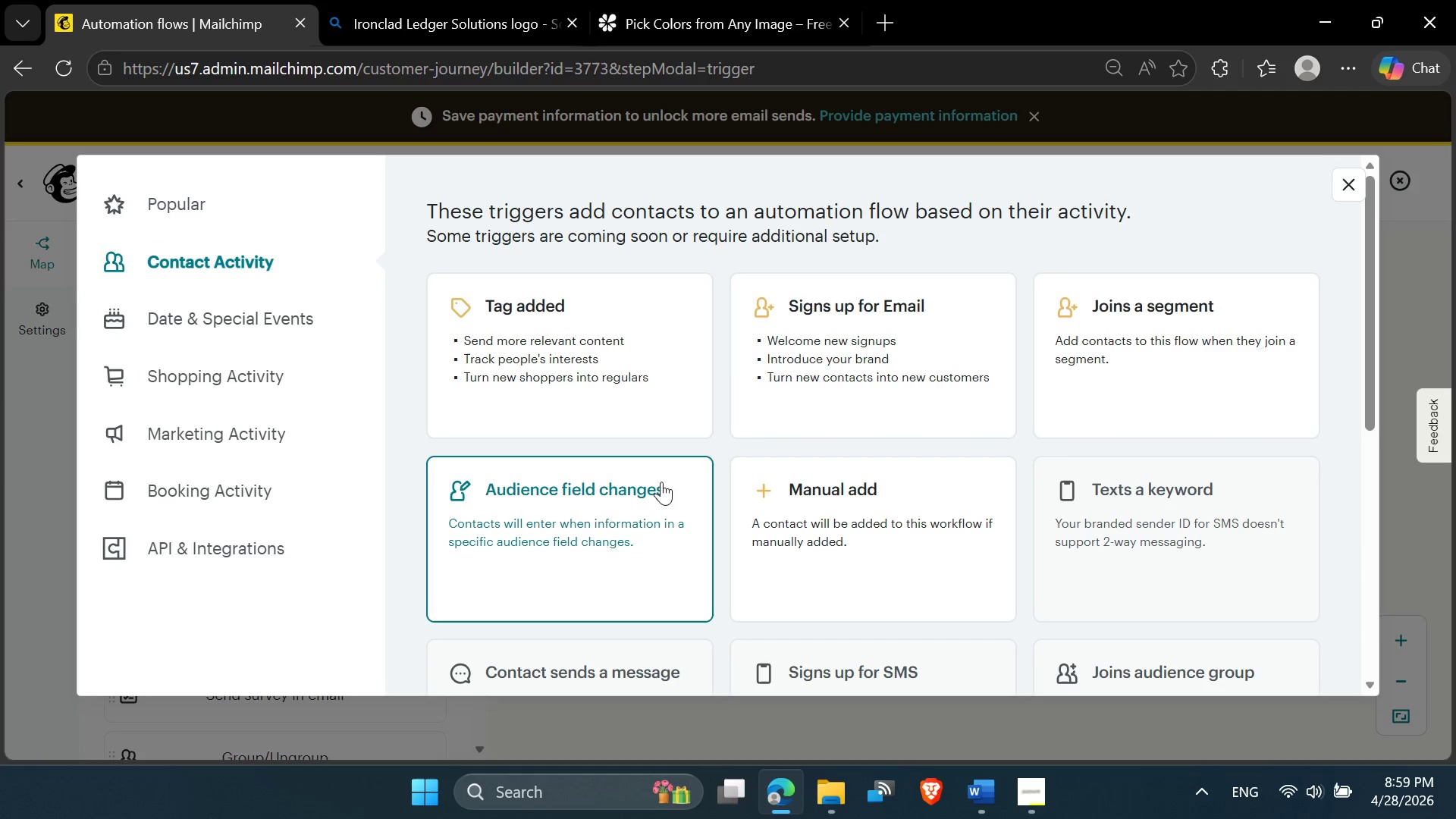 
left_click([1144, 357])
 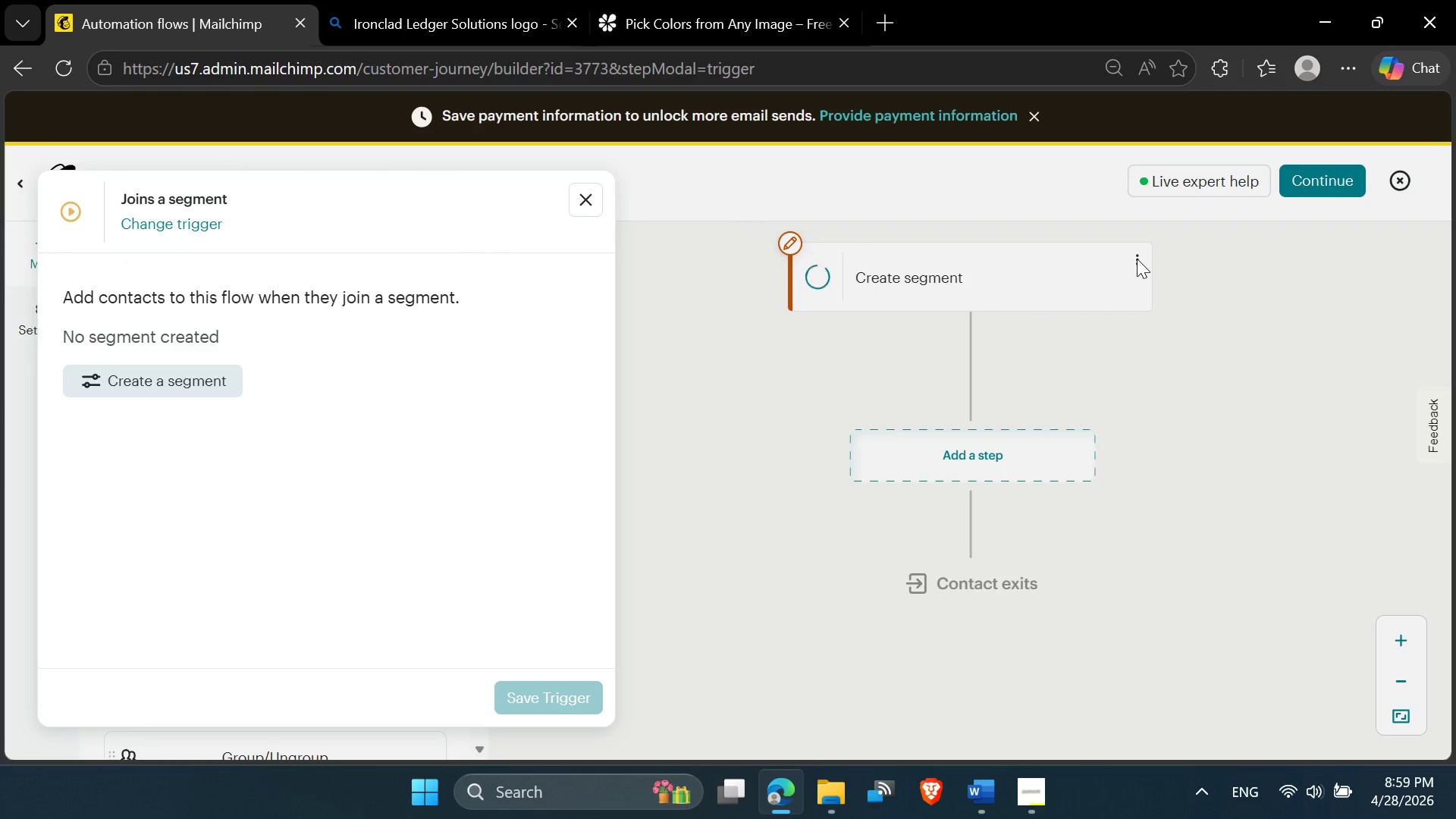 
wait(7.56)
 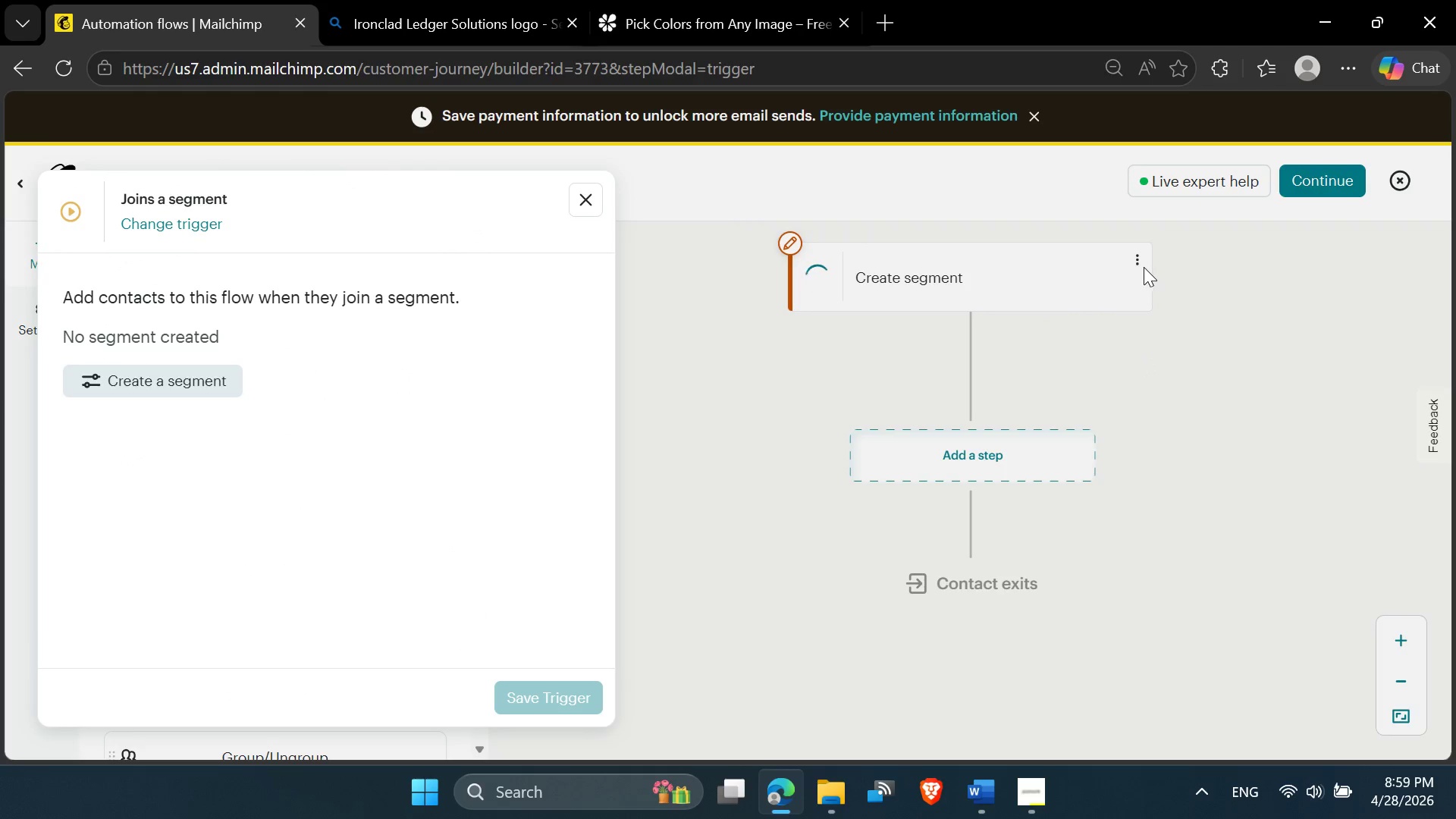 
left_click([1137, 259])
 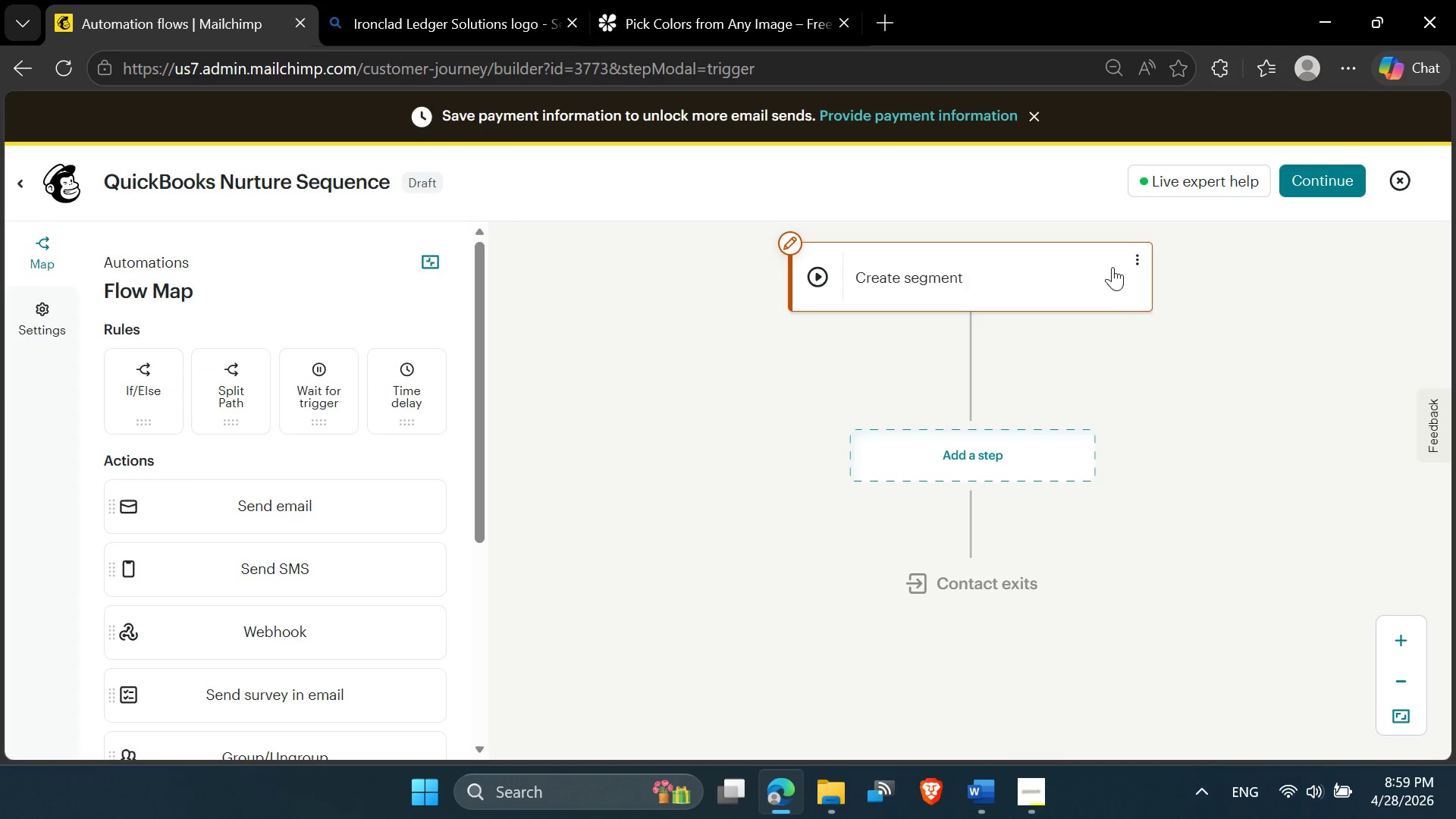 
left_click([1131, 256])
 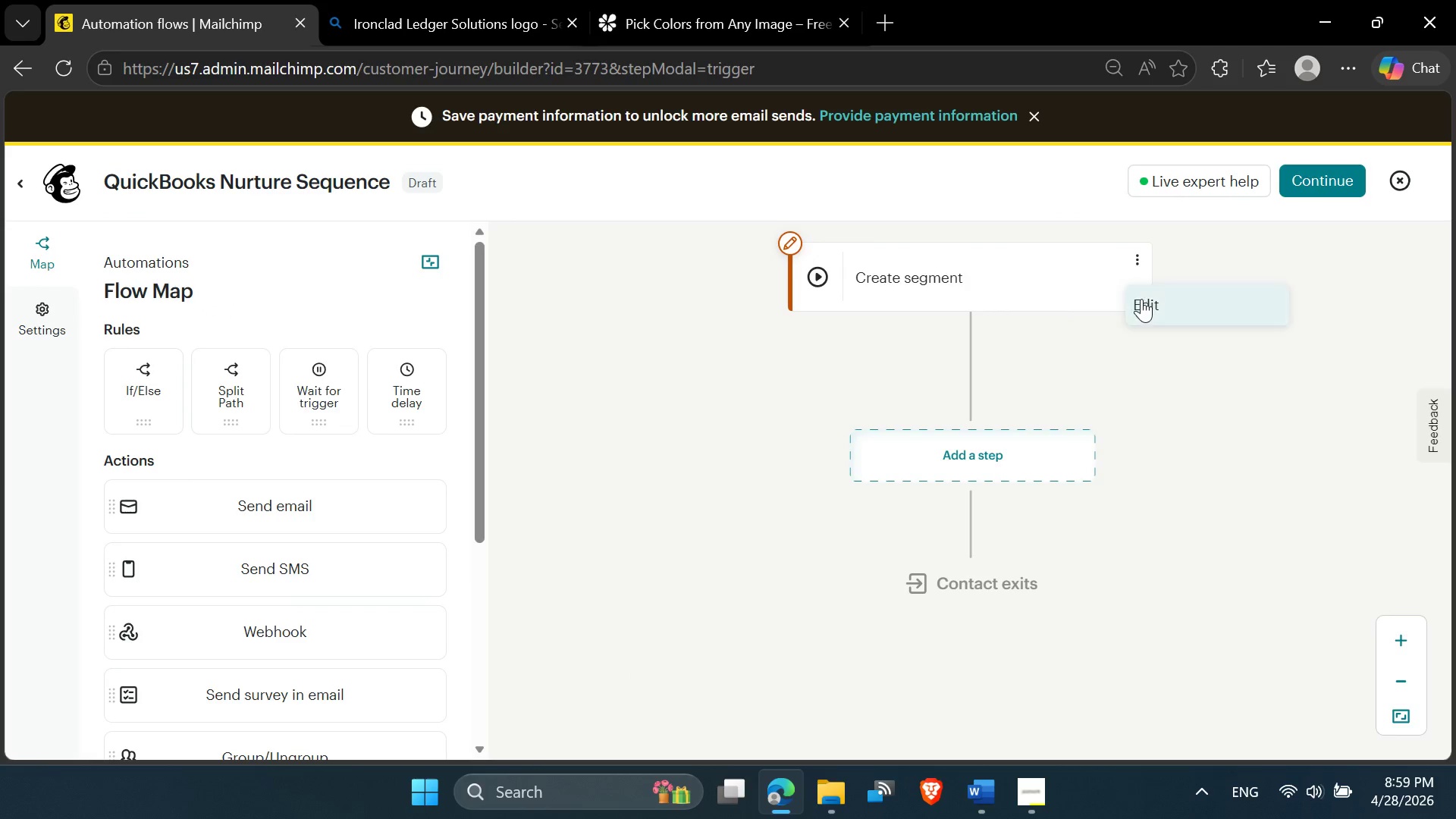 
left_click([1144, 301])
 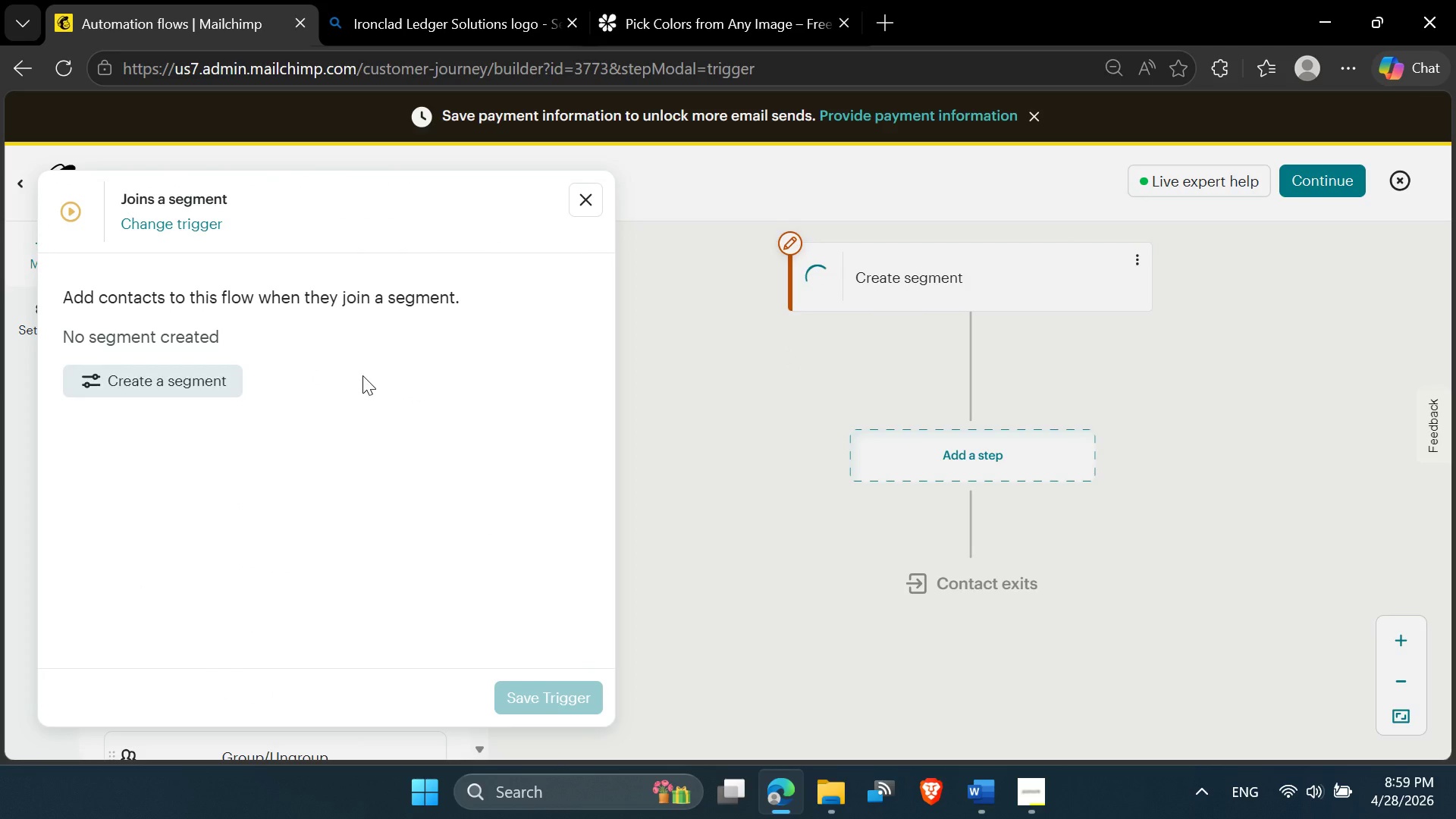 
left_click([394, 300])
 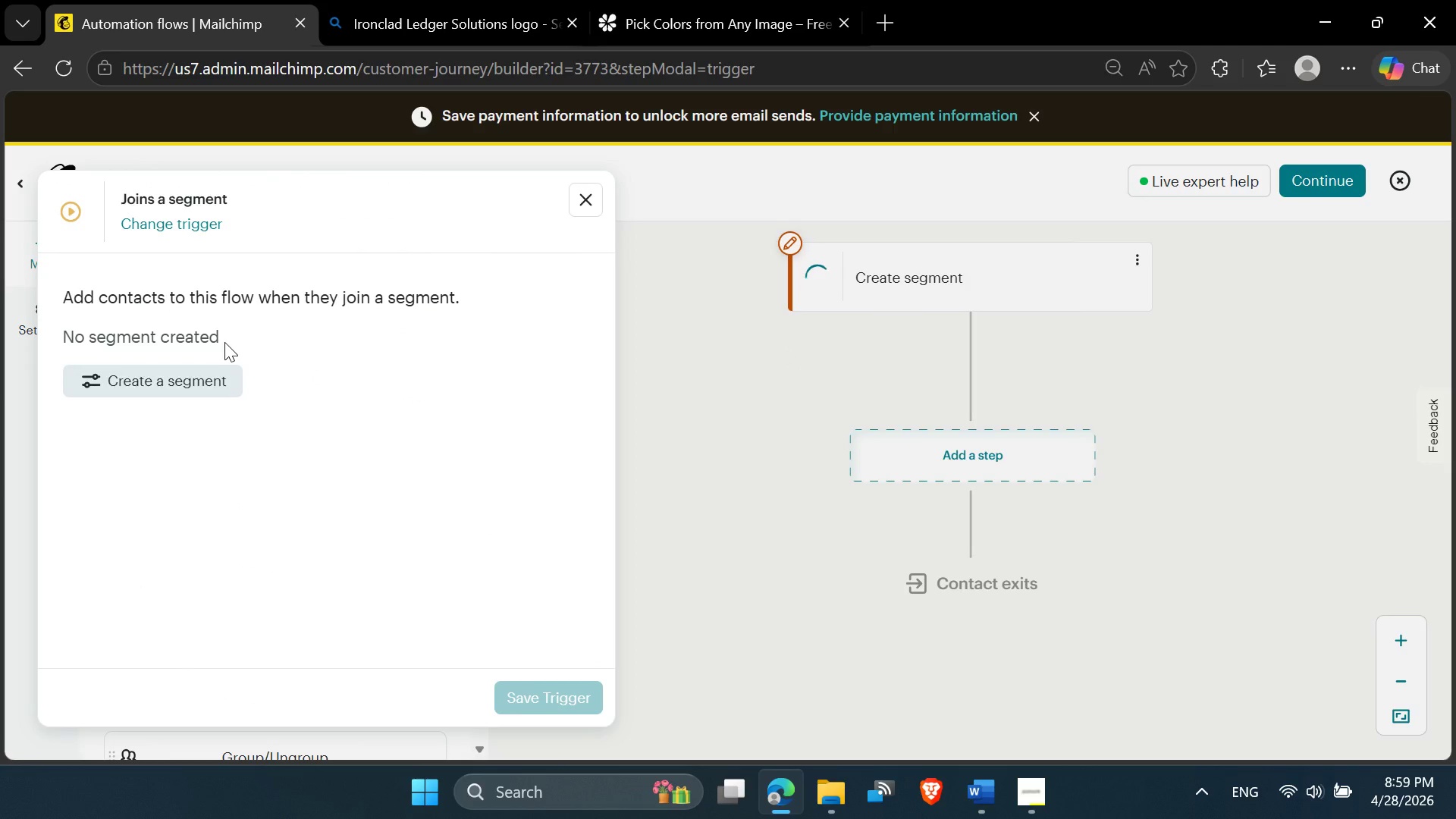 
left_click_drag(start_coordinate=[224, 341], to_coordinate=[57, 291])
 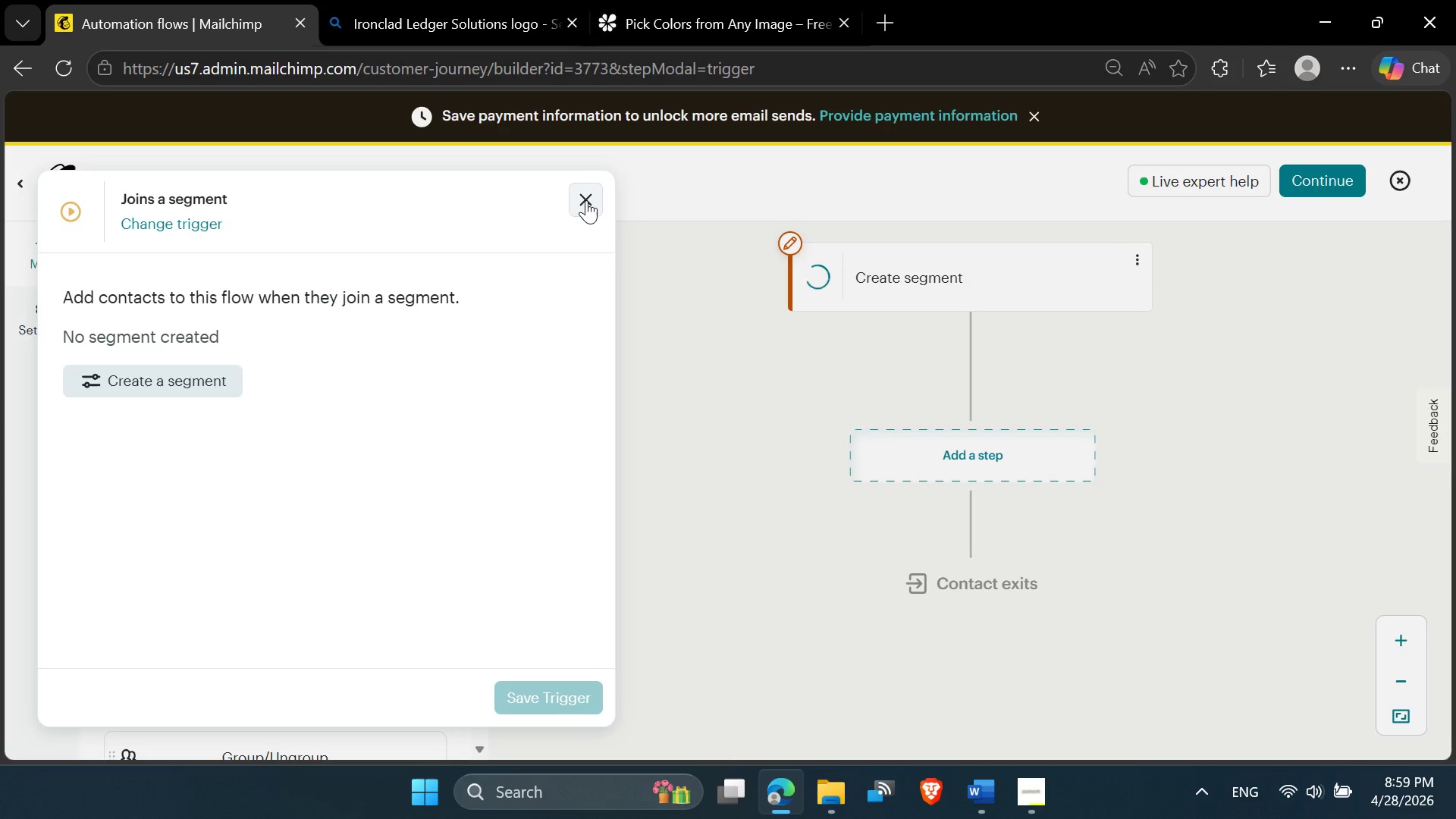 
wait(12.19)
 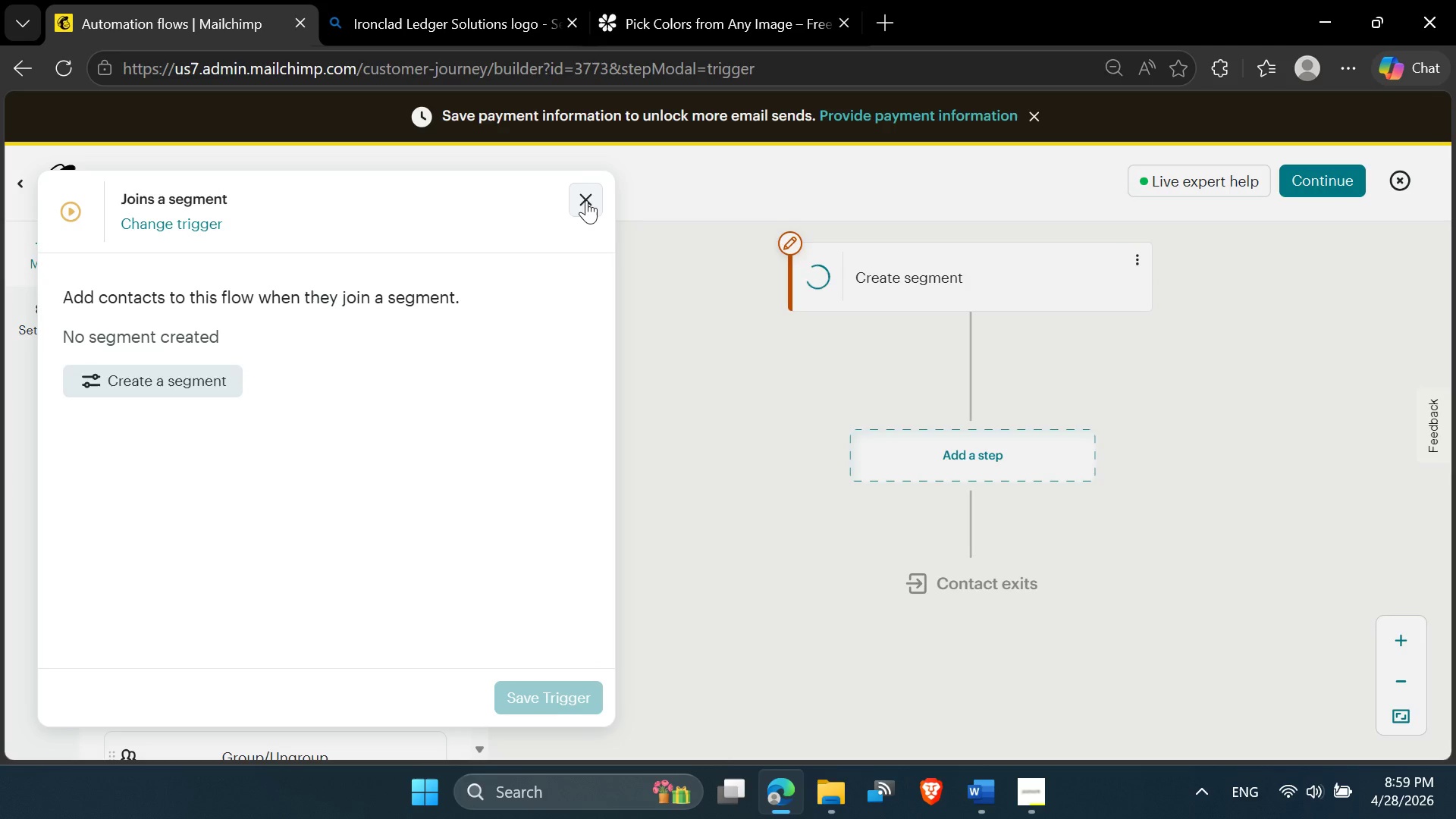 
left_click([588, 200])
 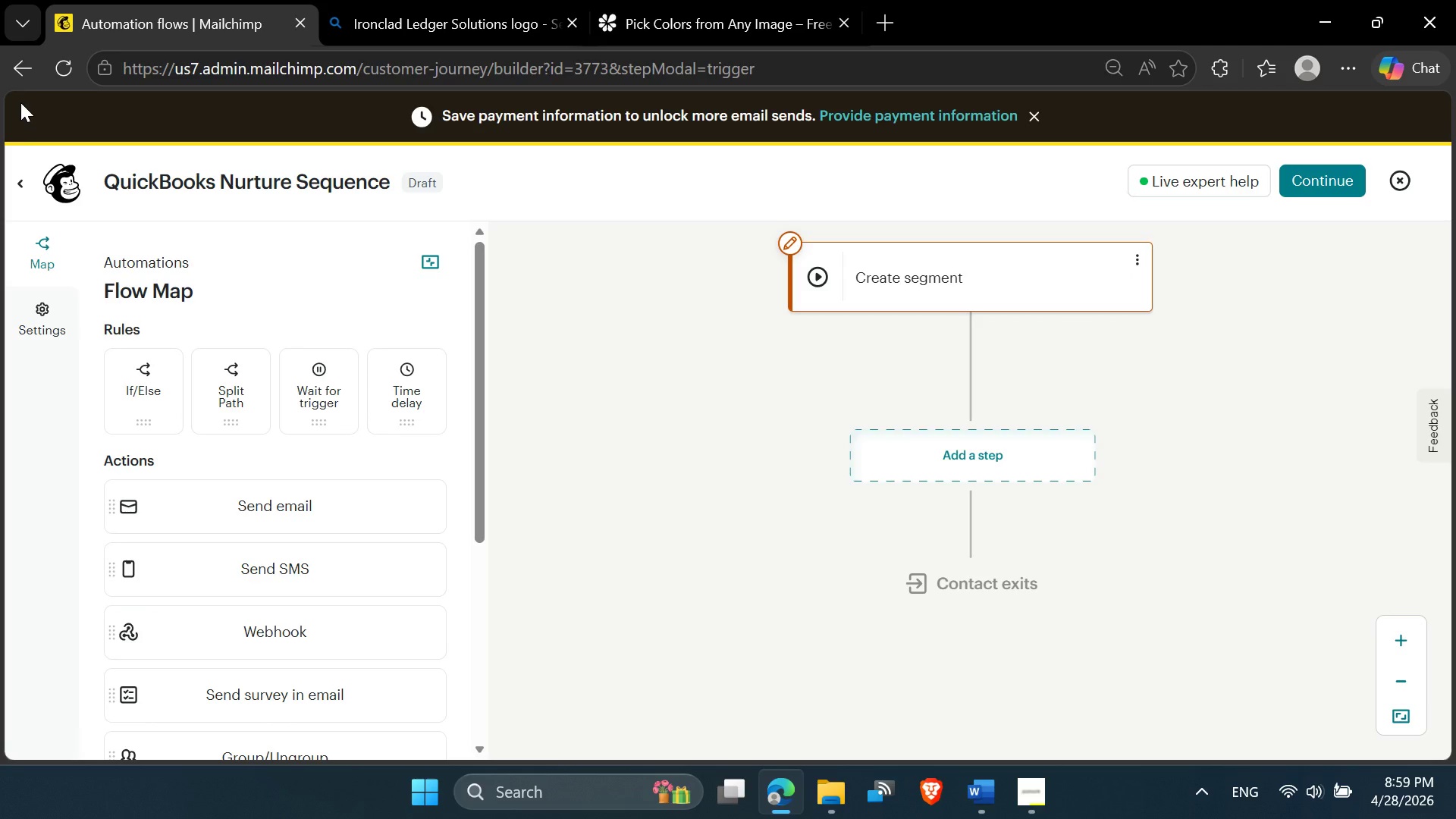 
left_click([22, 179])
 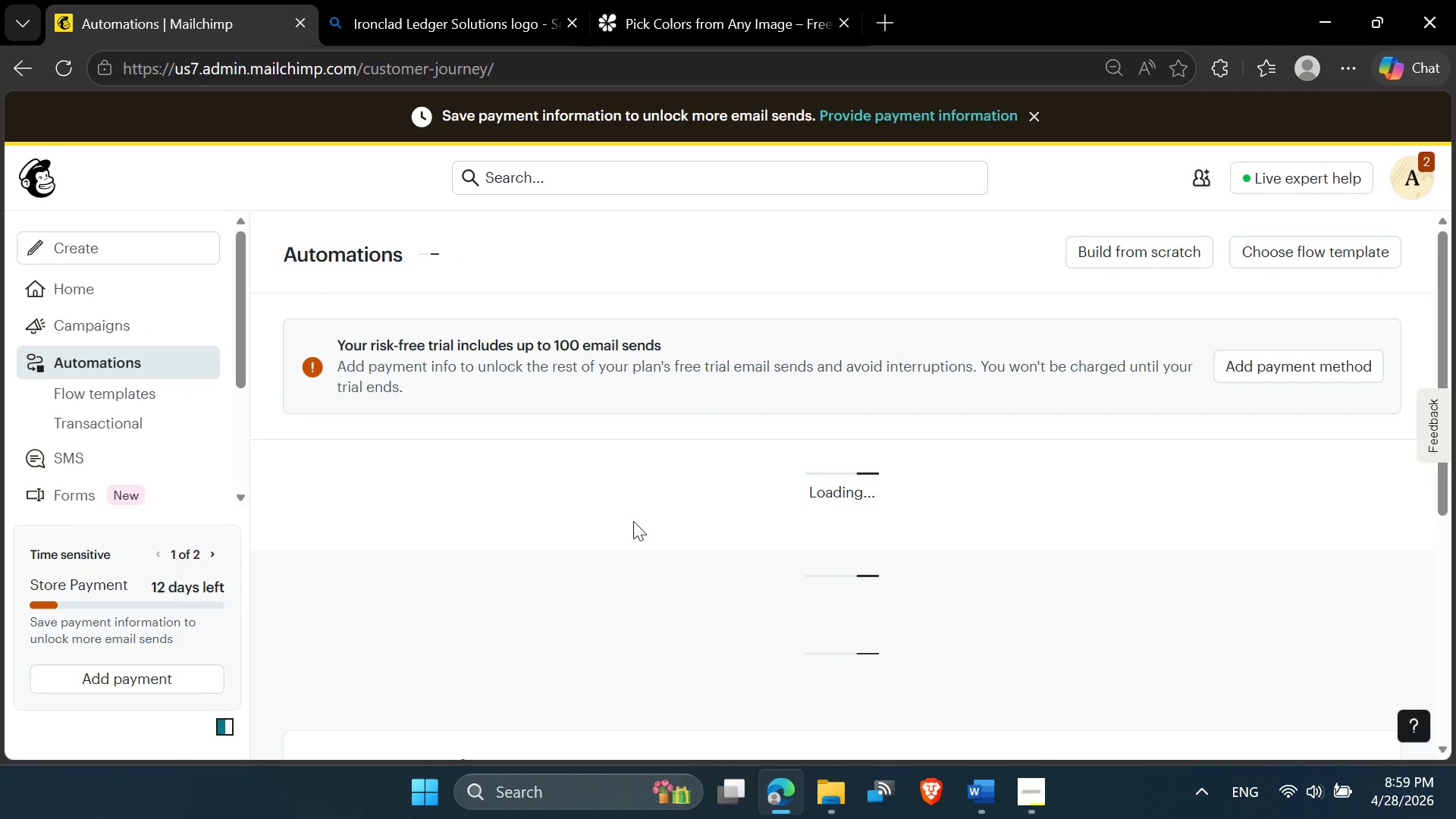 
scroll: coordinate [632, 538], scroll_direction: down, amount: 2.0
 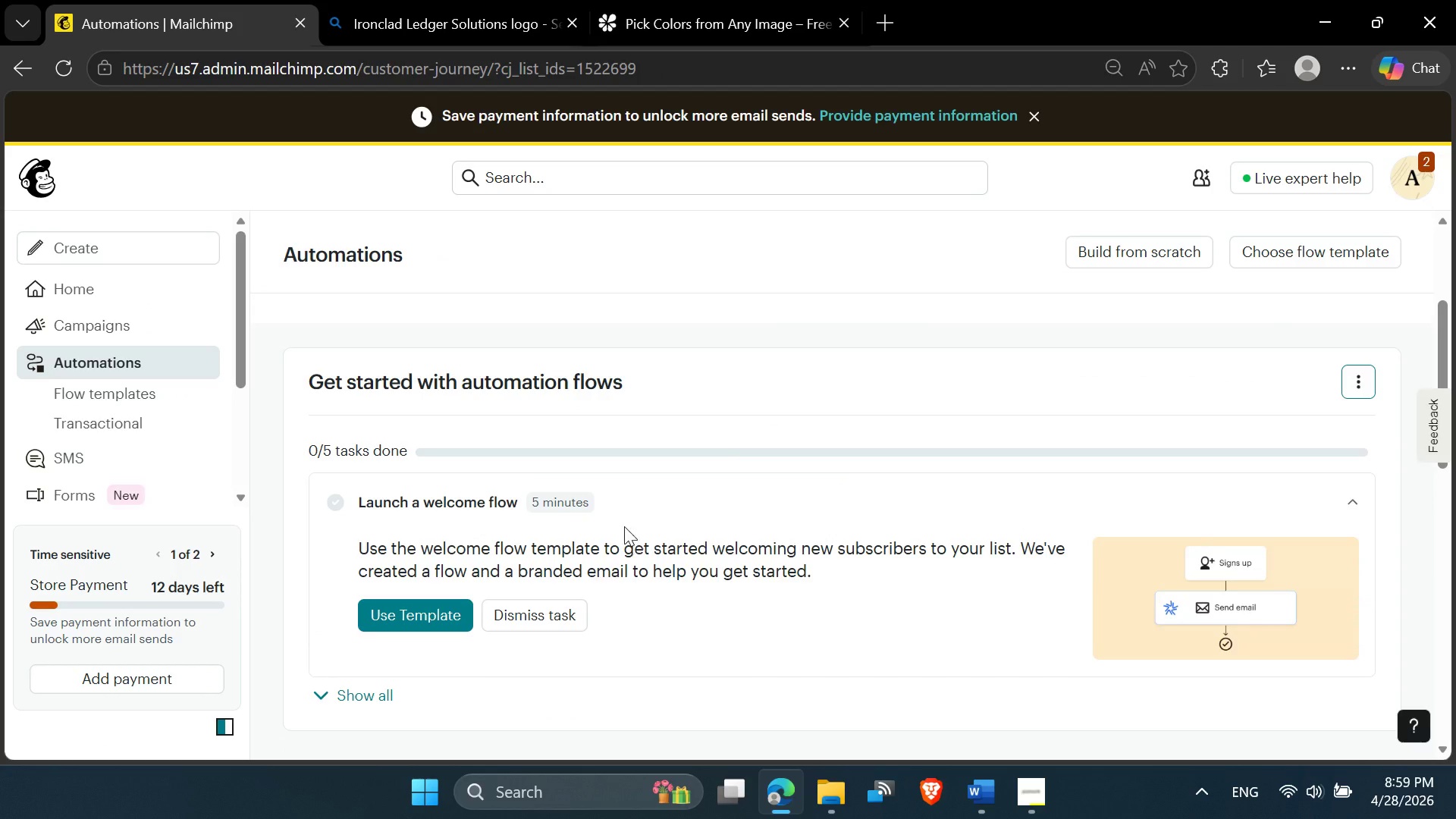 
scroll: coordinate [607, 506], scroll_direction: up, amount: 3.0
 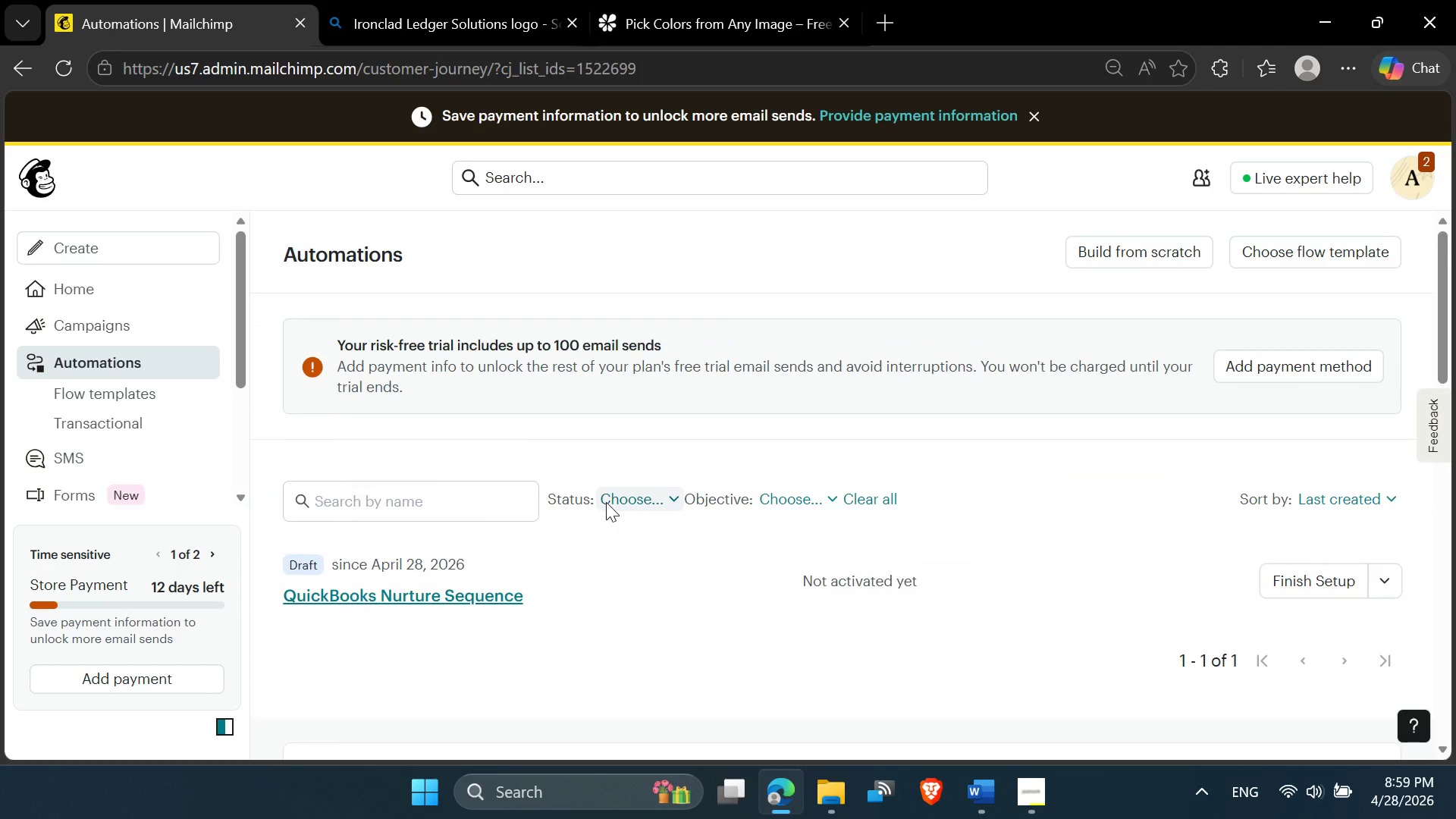 
scroll: coordinate [606, 503], scroll_direction: down, amount: 3.0
 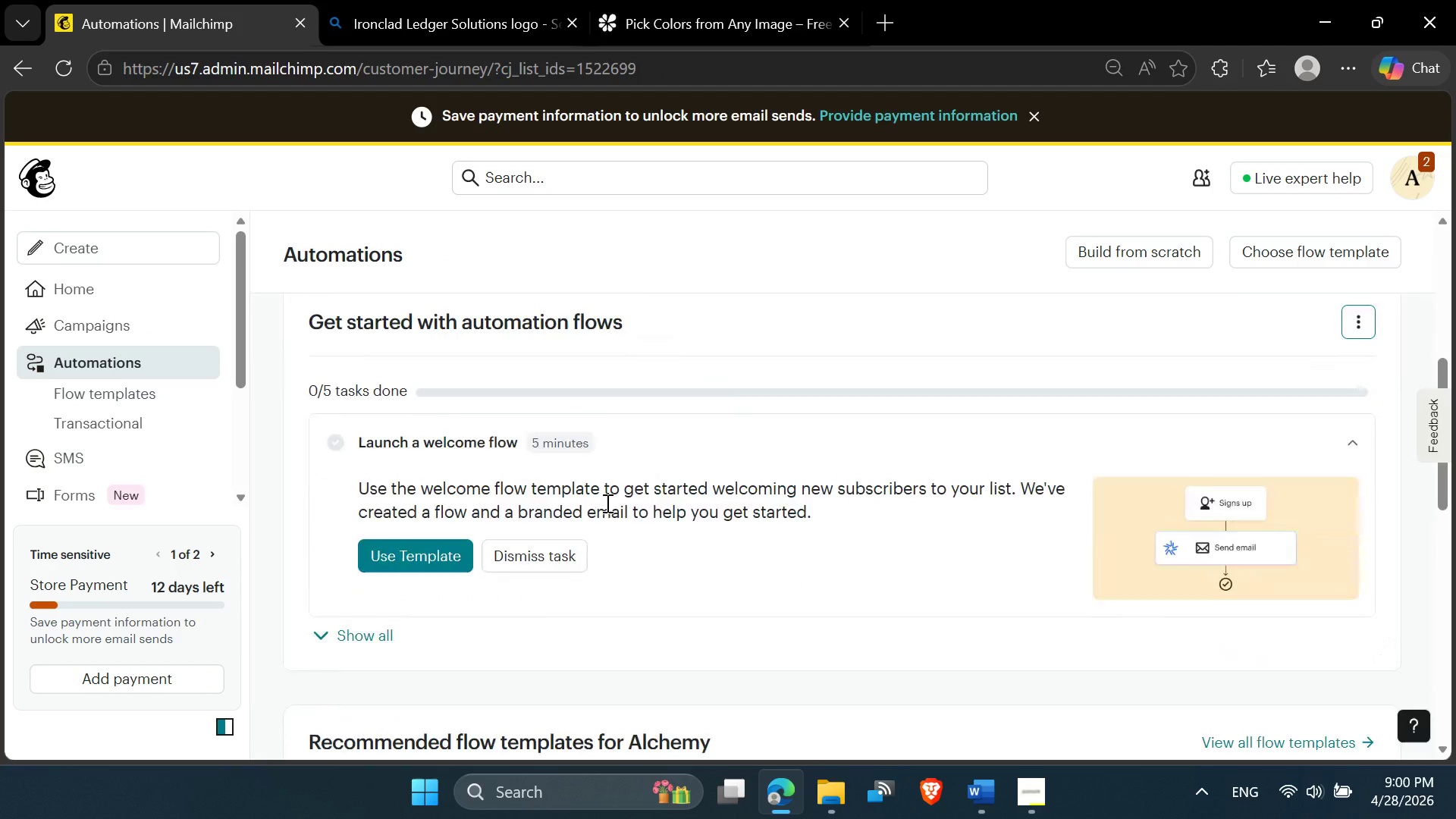 
scroll: coordinate [606, 502], scroll_direction: up, amount: 3.0
 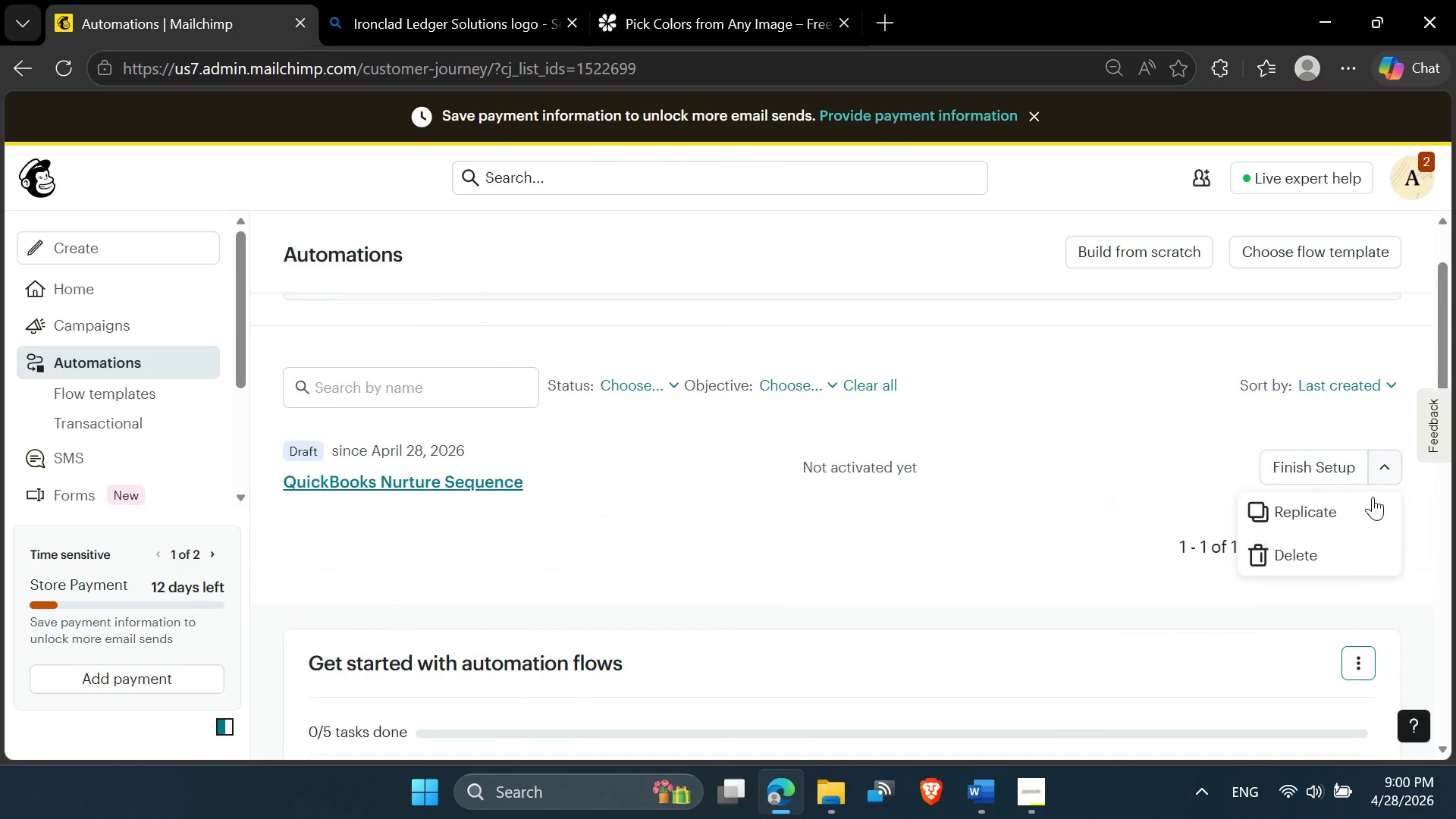 
left_click([1326, 556])
 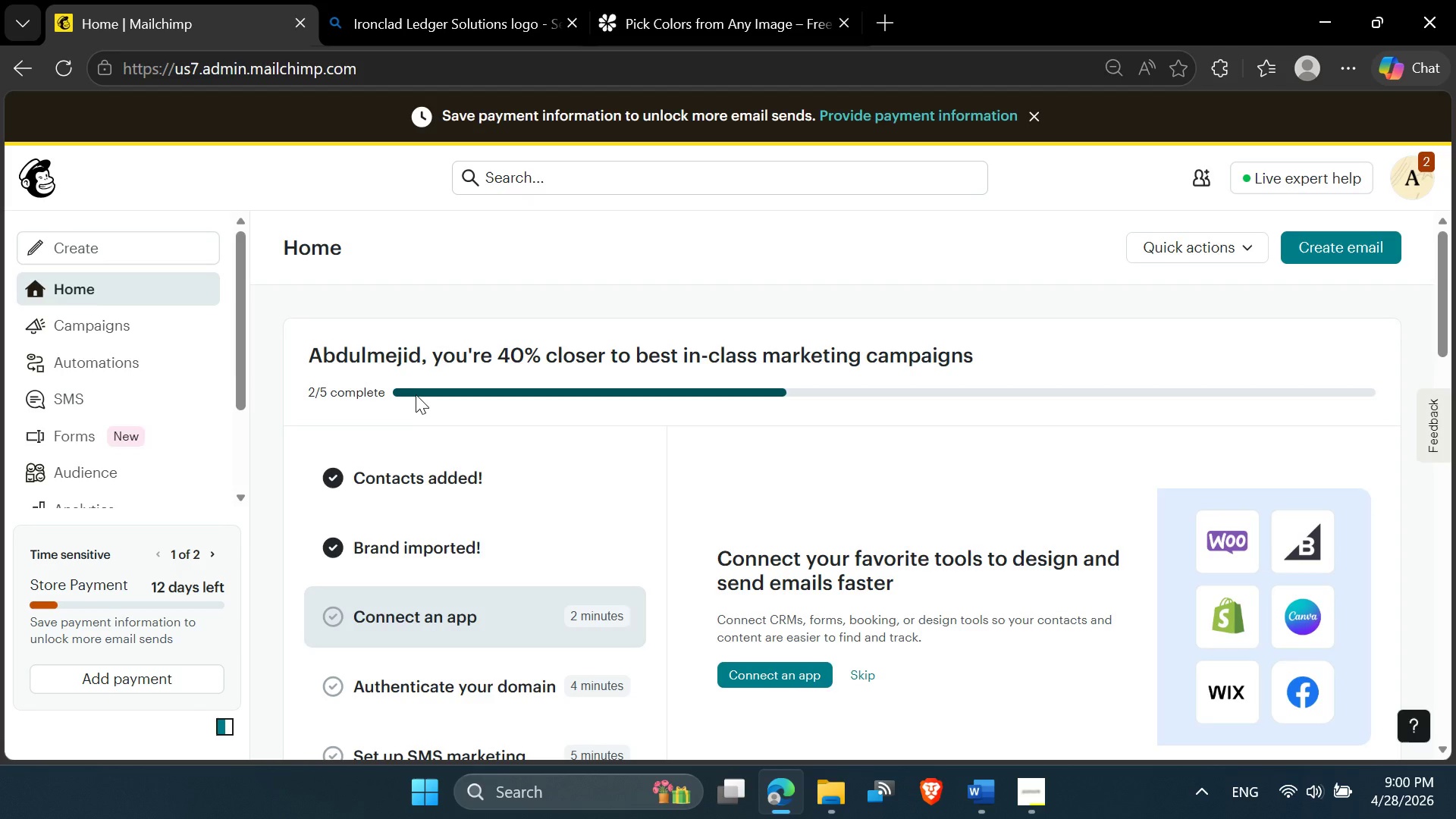 
wait(54.12)
 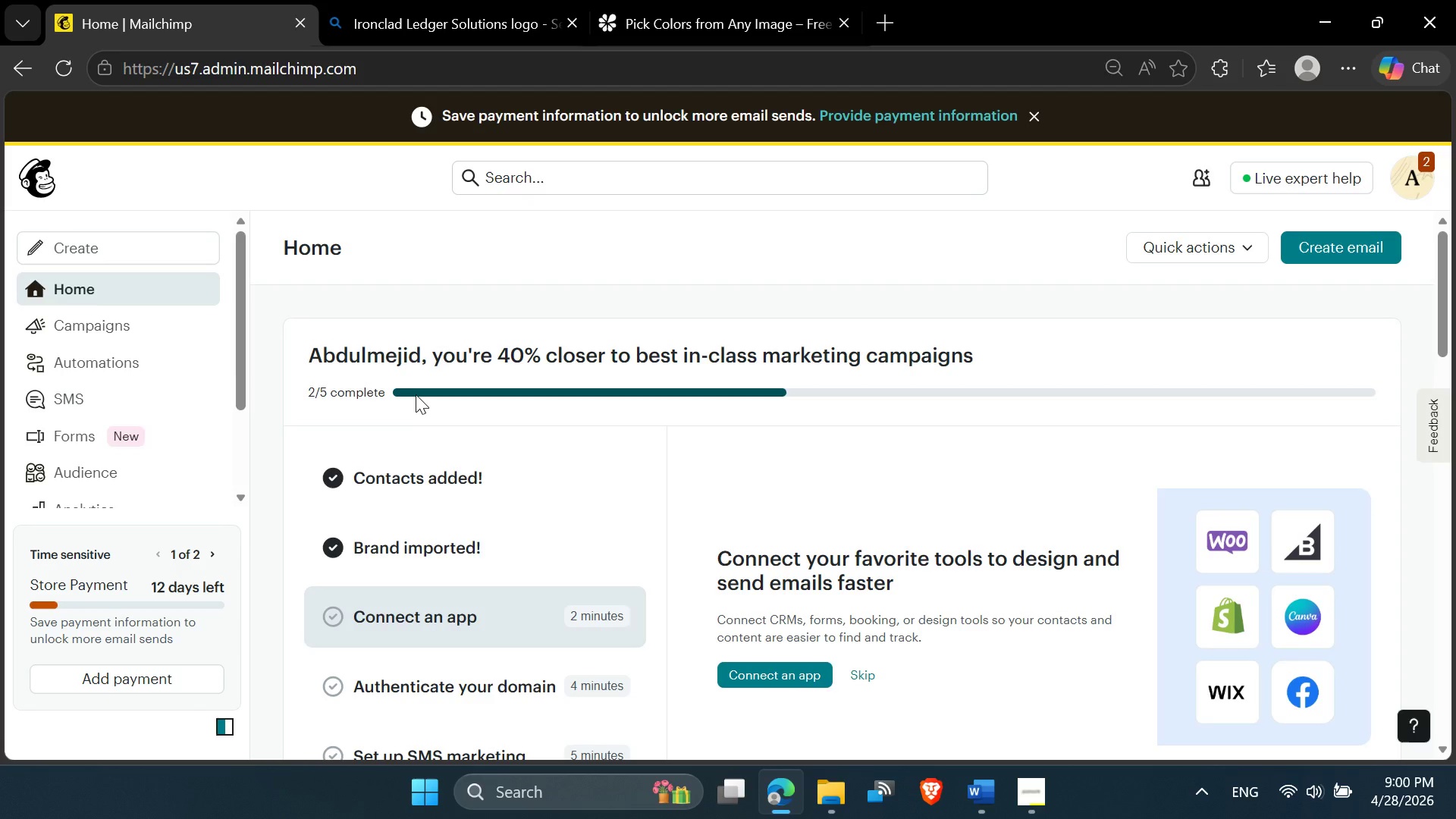 
scroll: coordinate [115, 439], scroll_direction: down, amount: 2.0
 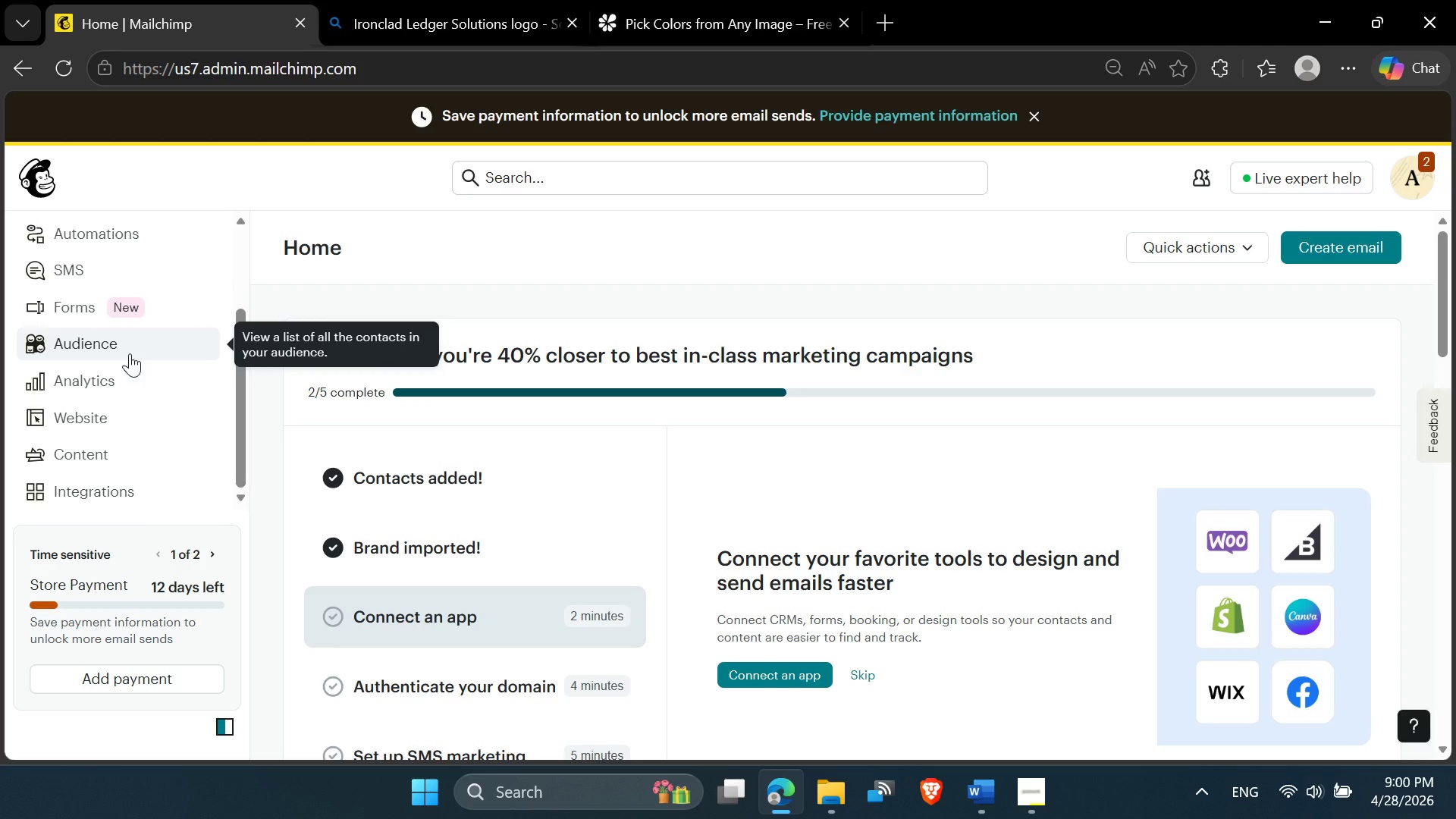 
left_click([129, 350])
 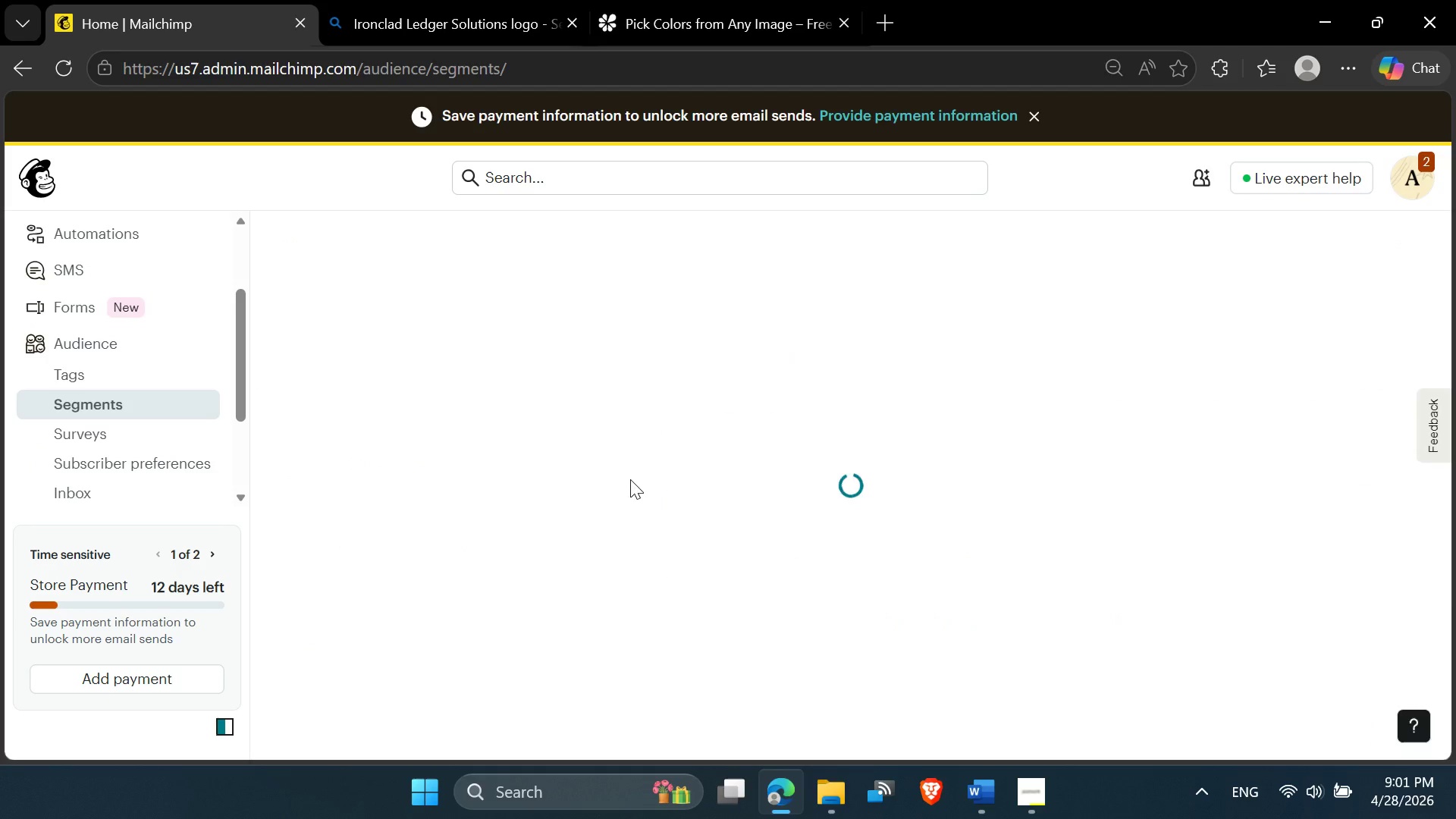 
wait(5.92)
 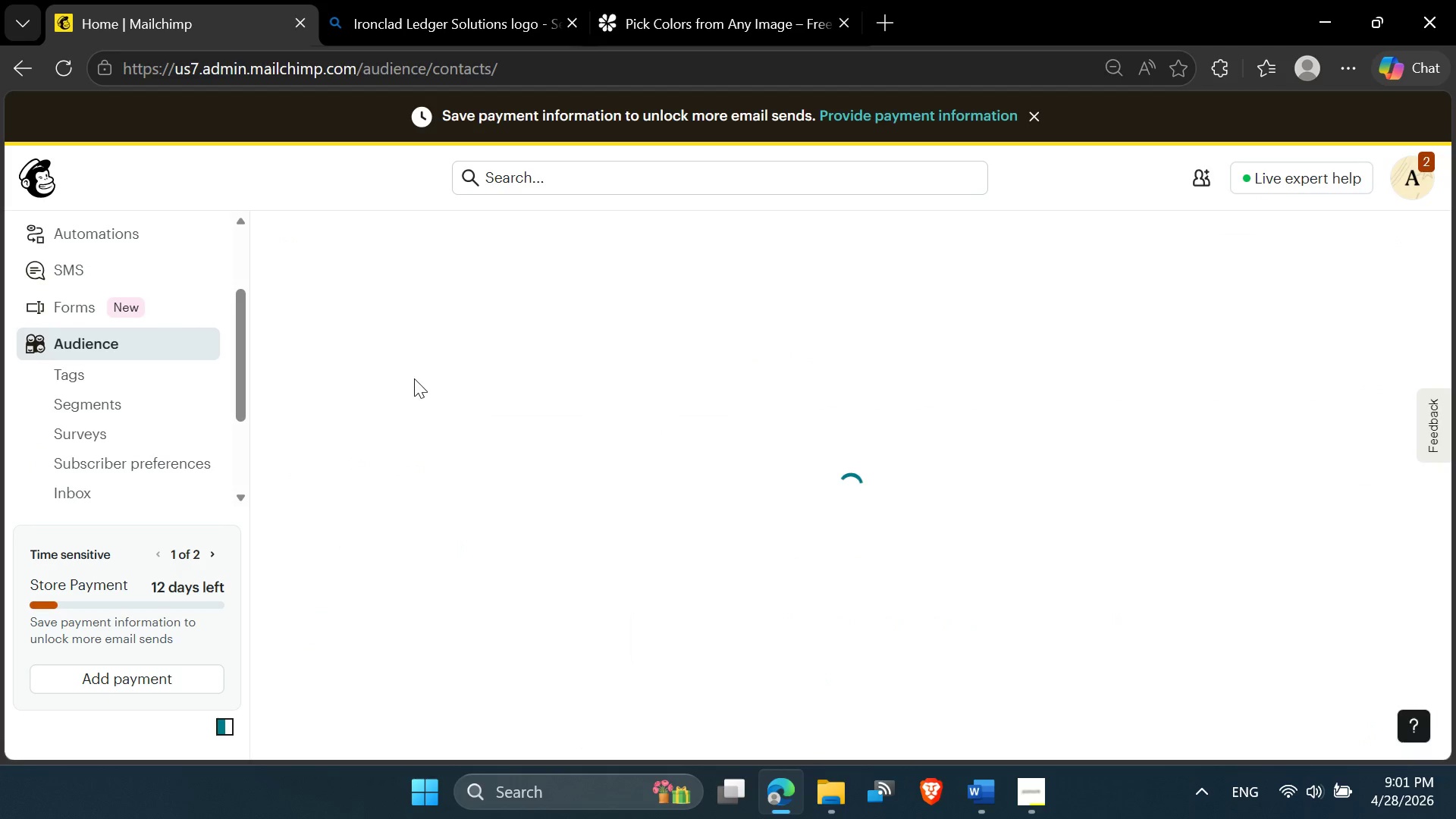 
left_click([317, 551])
 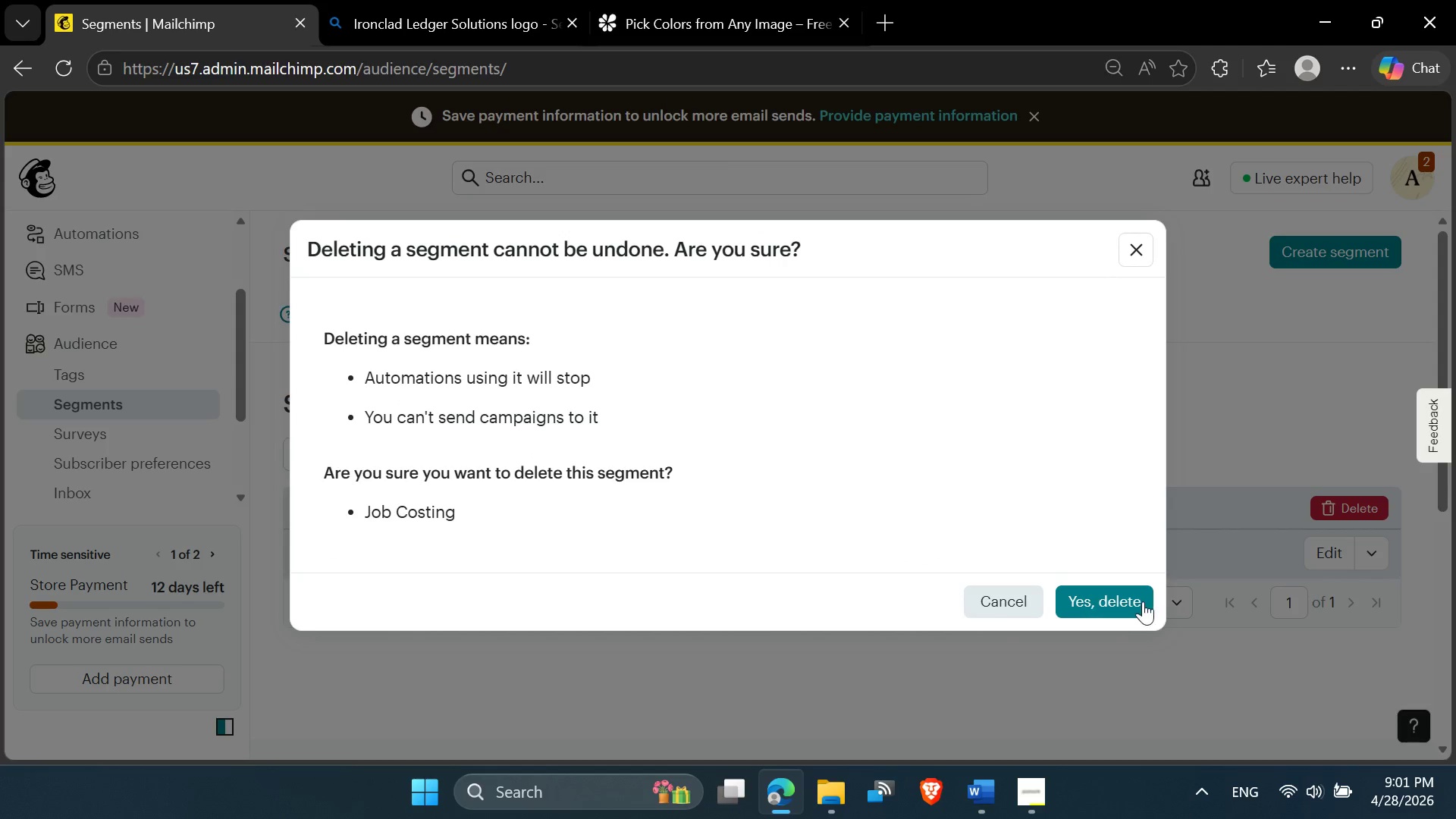 
left_click([1124, 601])
 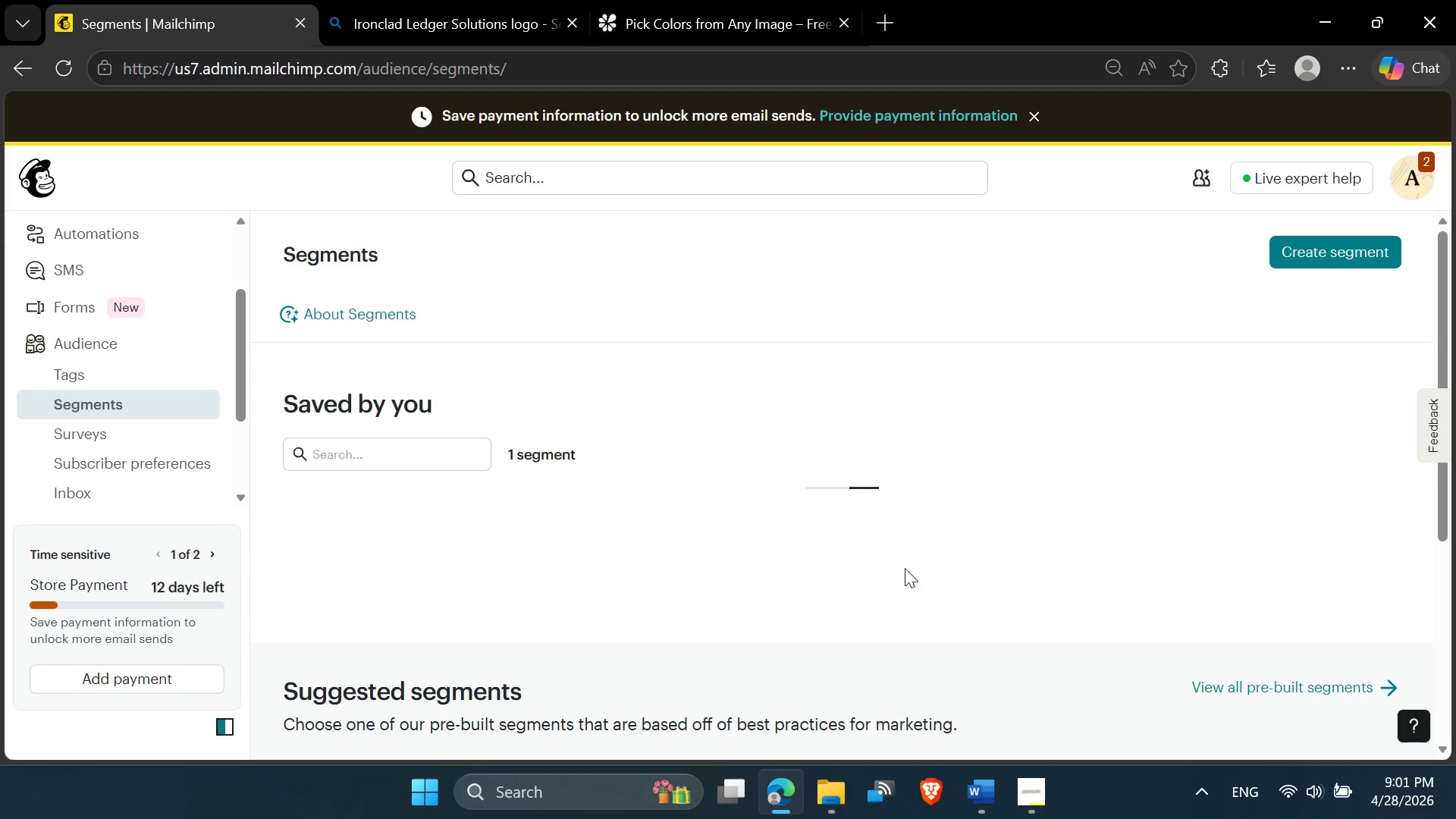 
mouse_move([816, 545])
 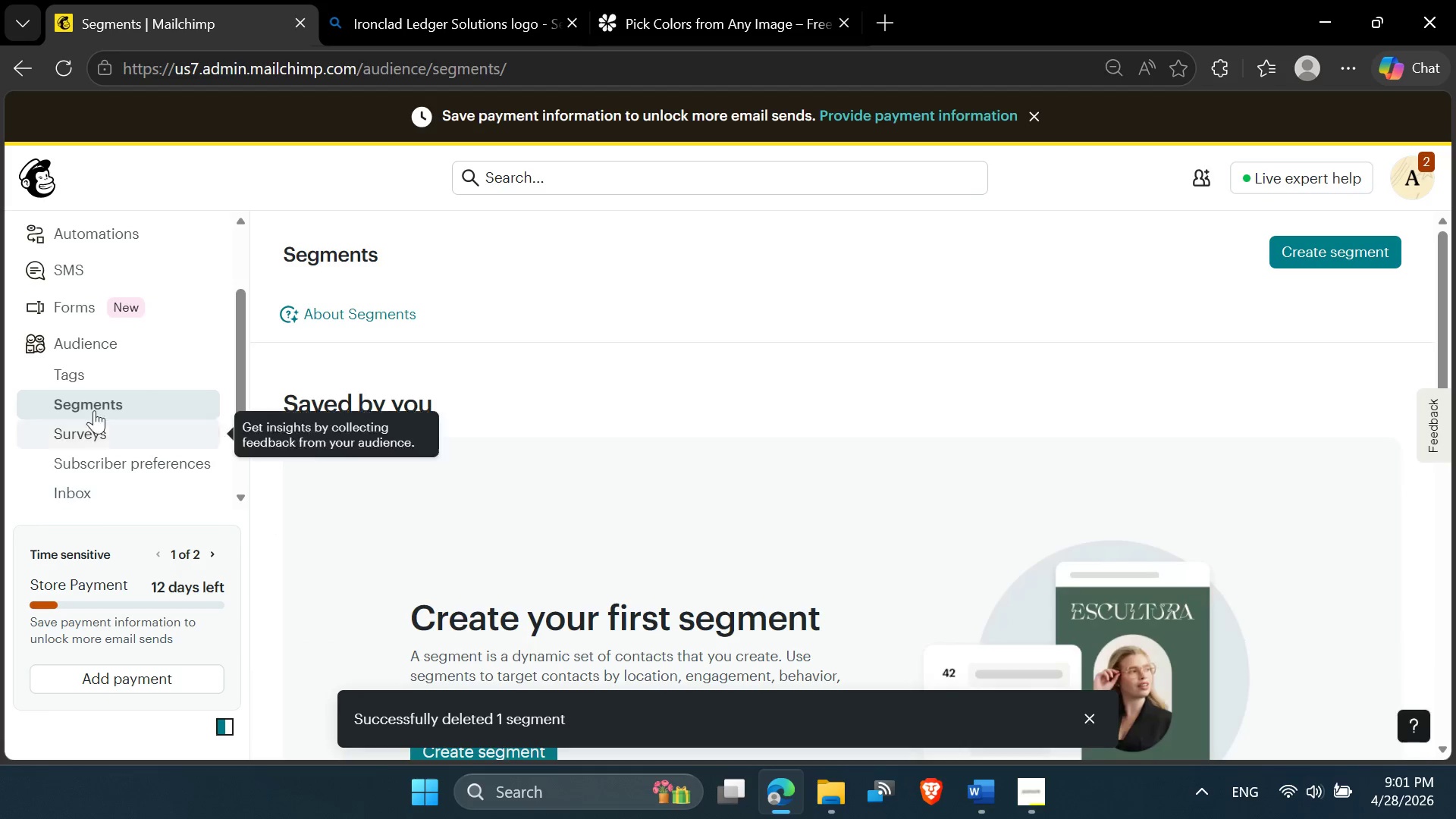 
left_click([61, 400])
 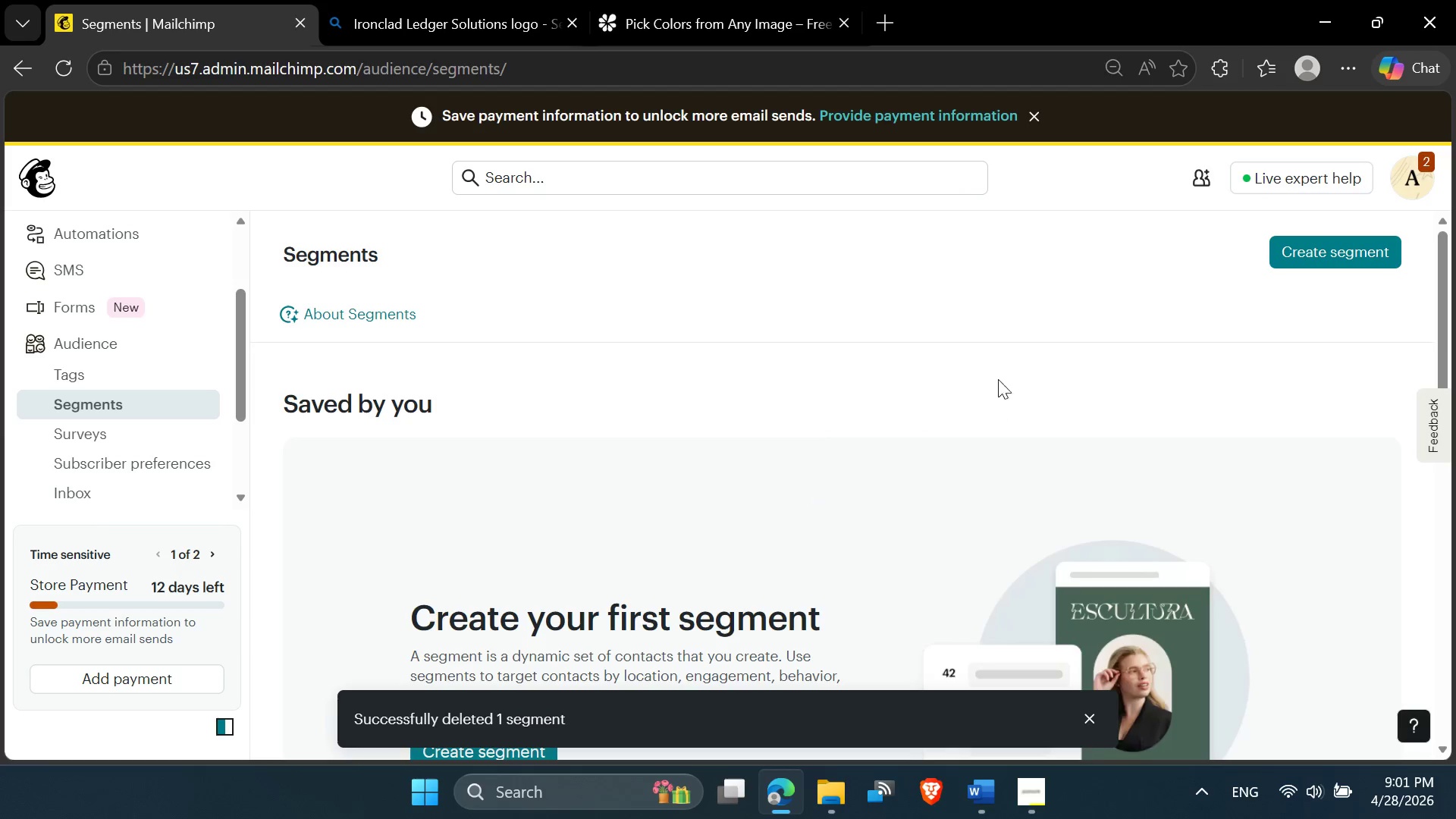 
wait(8.84)
 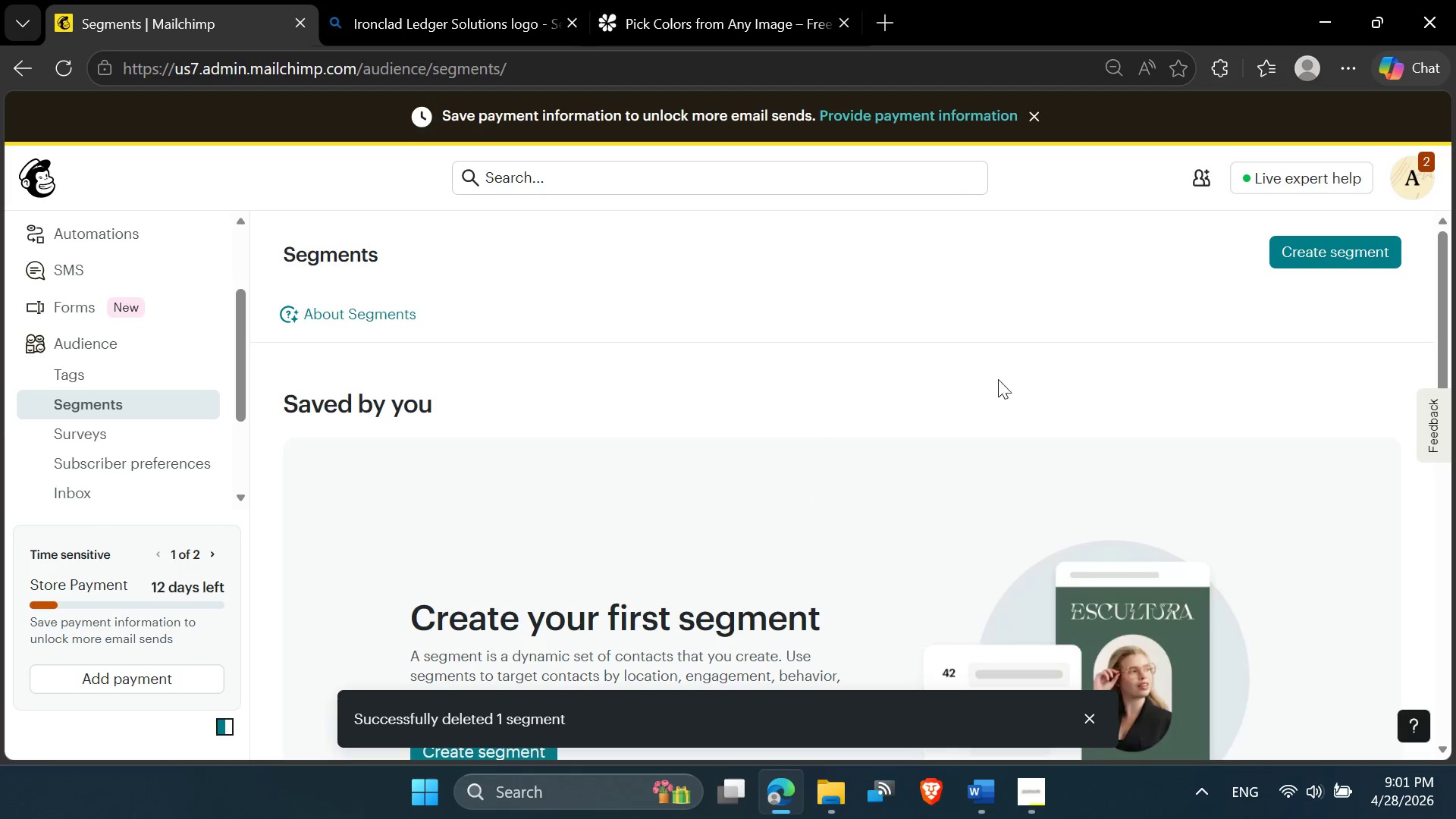 
scroll: coordinate [278, 518], scroll_direction: down, amount: 4.0
 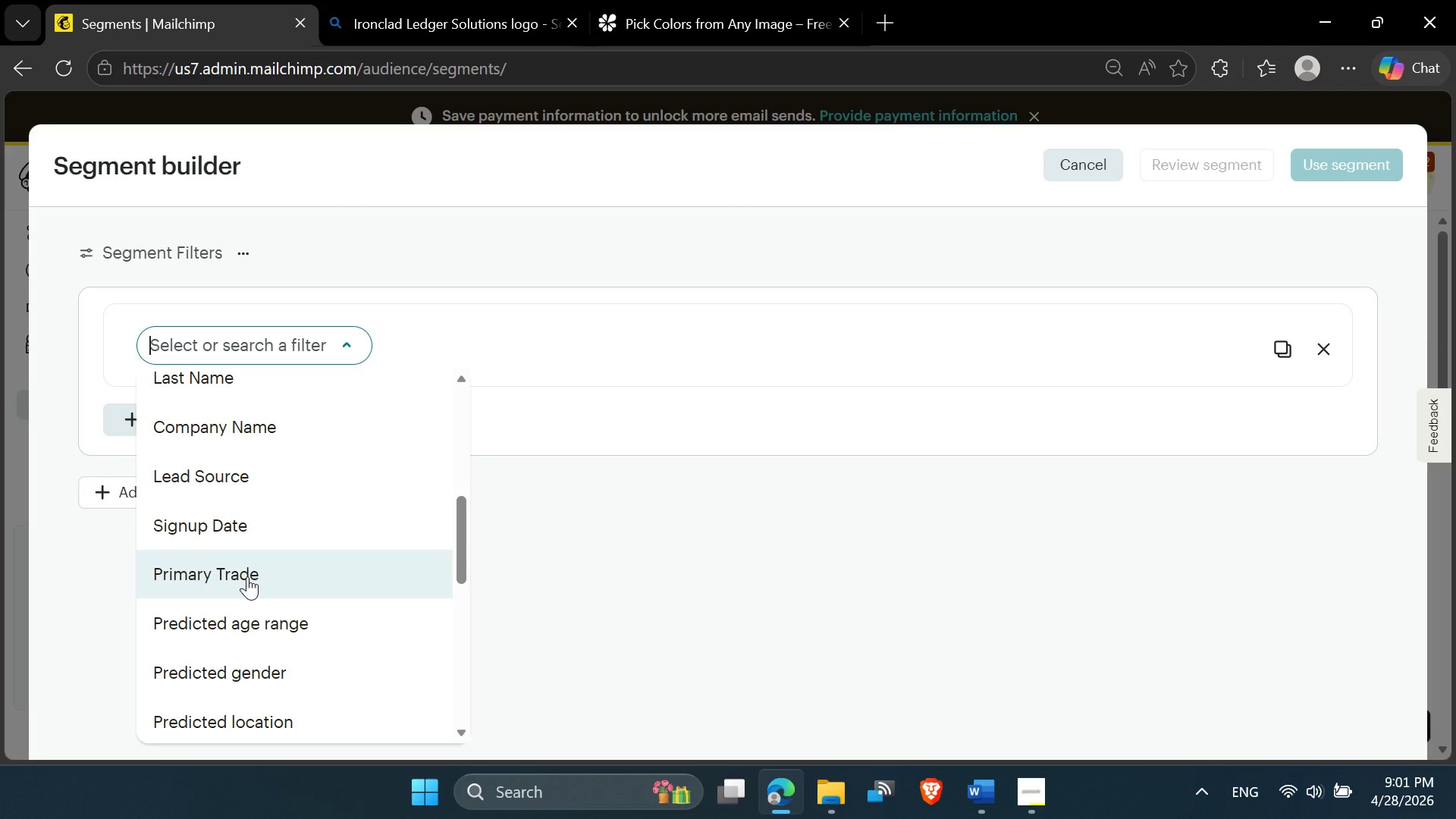 
left_click([247, 575])
 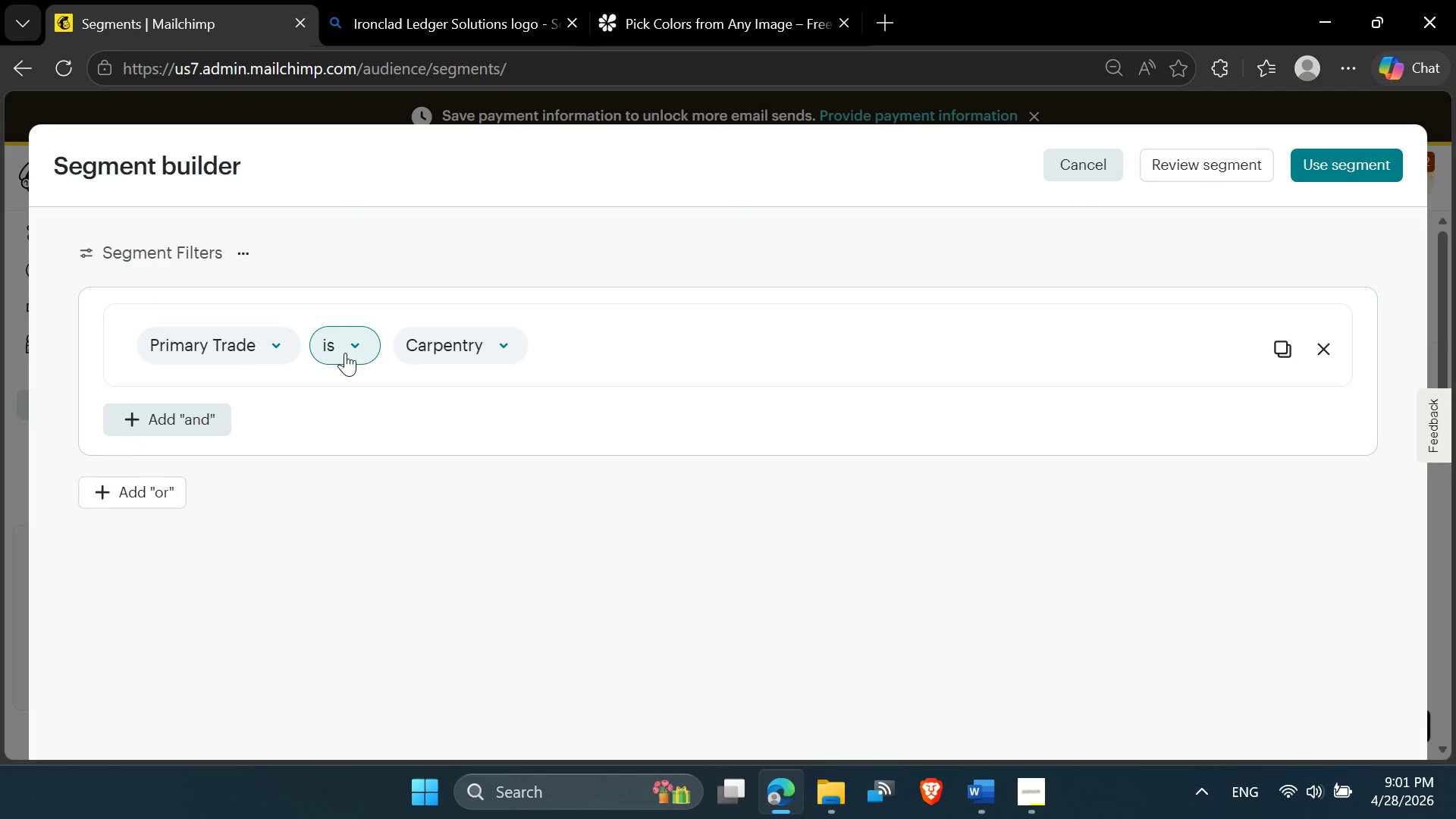 
left_click([345, 353])
 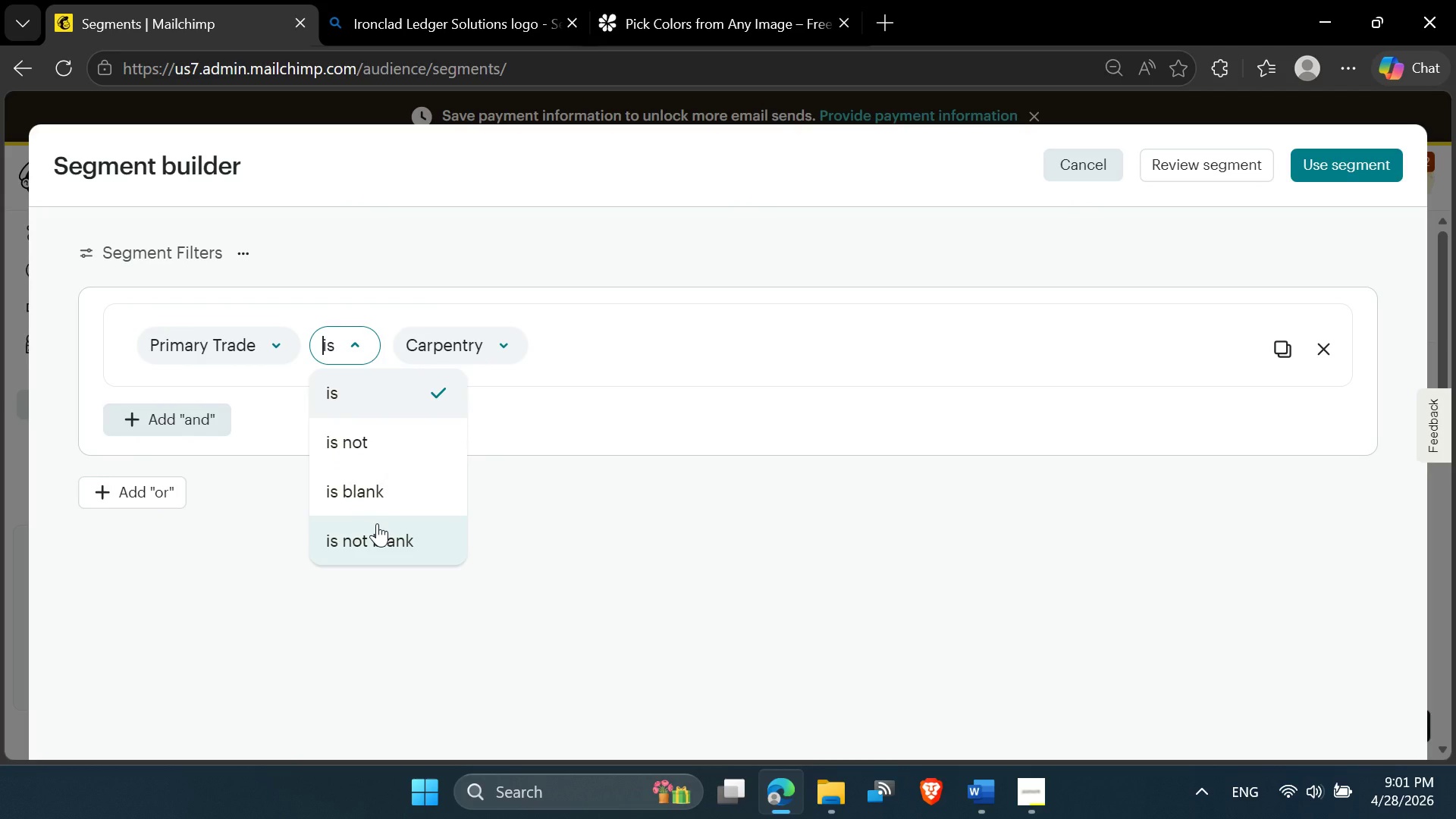 
left_click([383, 540])
 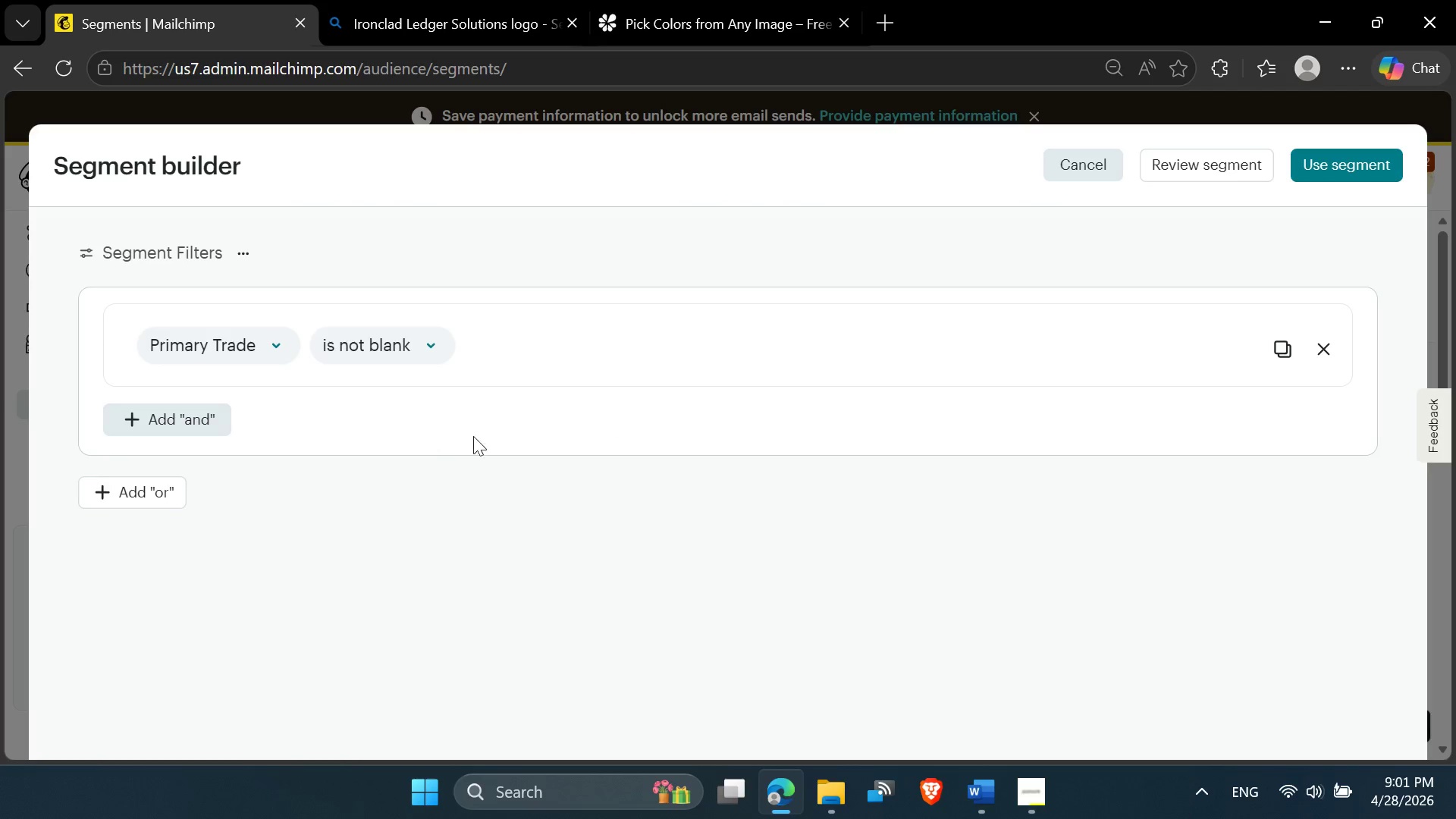 
wait(10.62)
 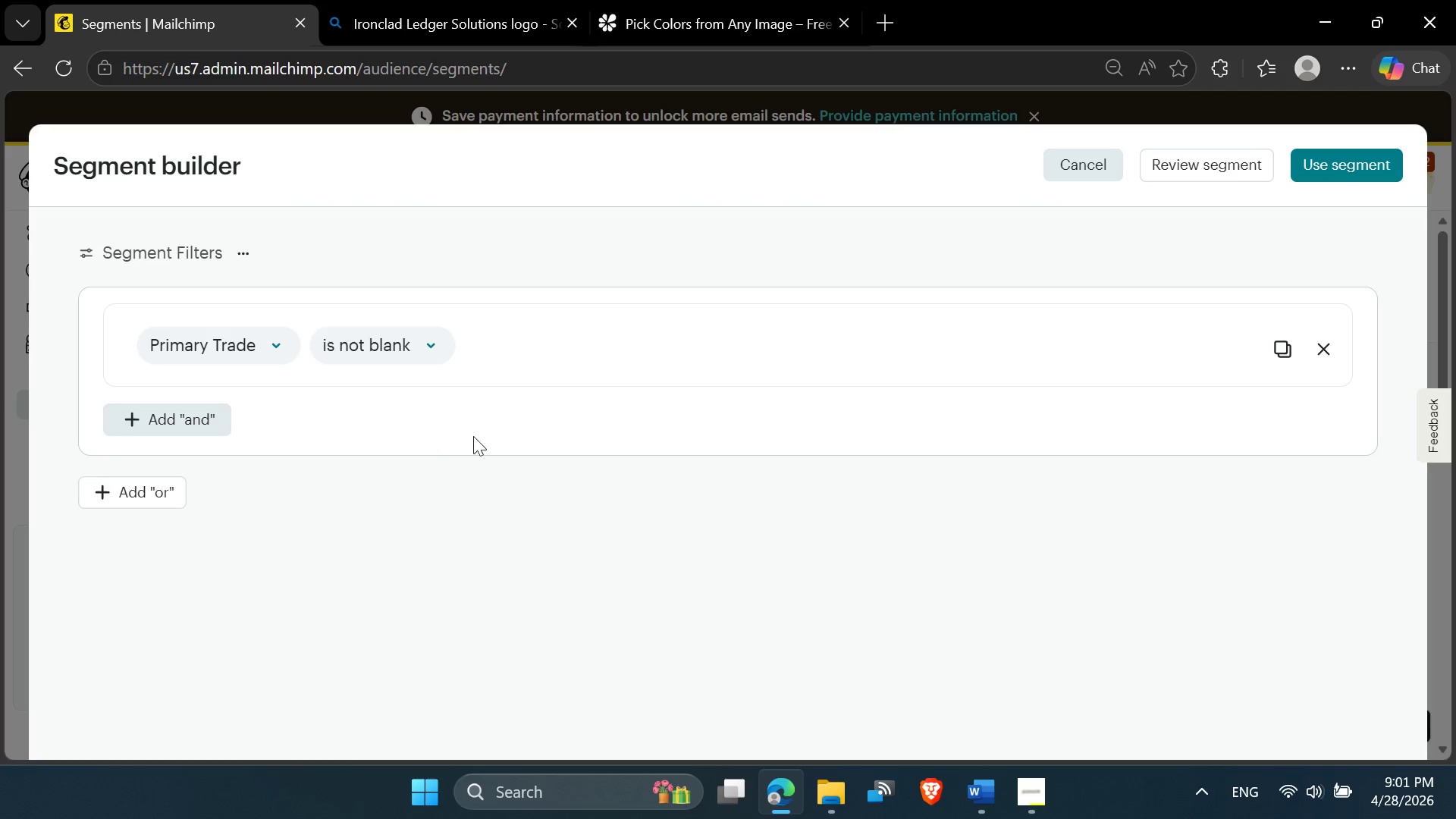 
left_click([1354, 172])
 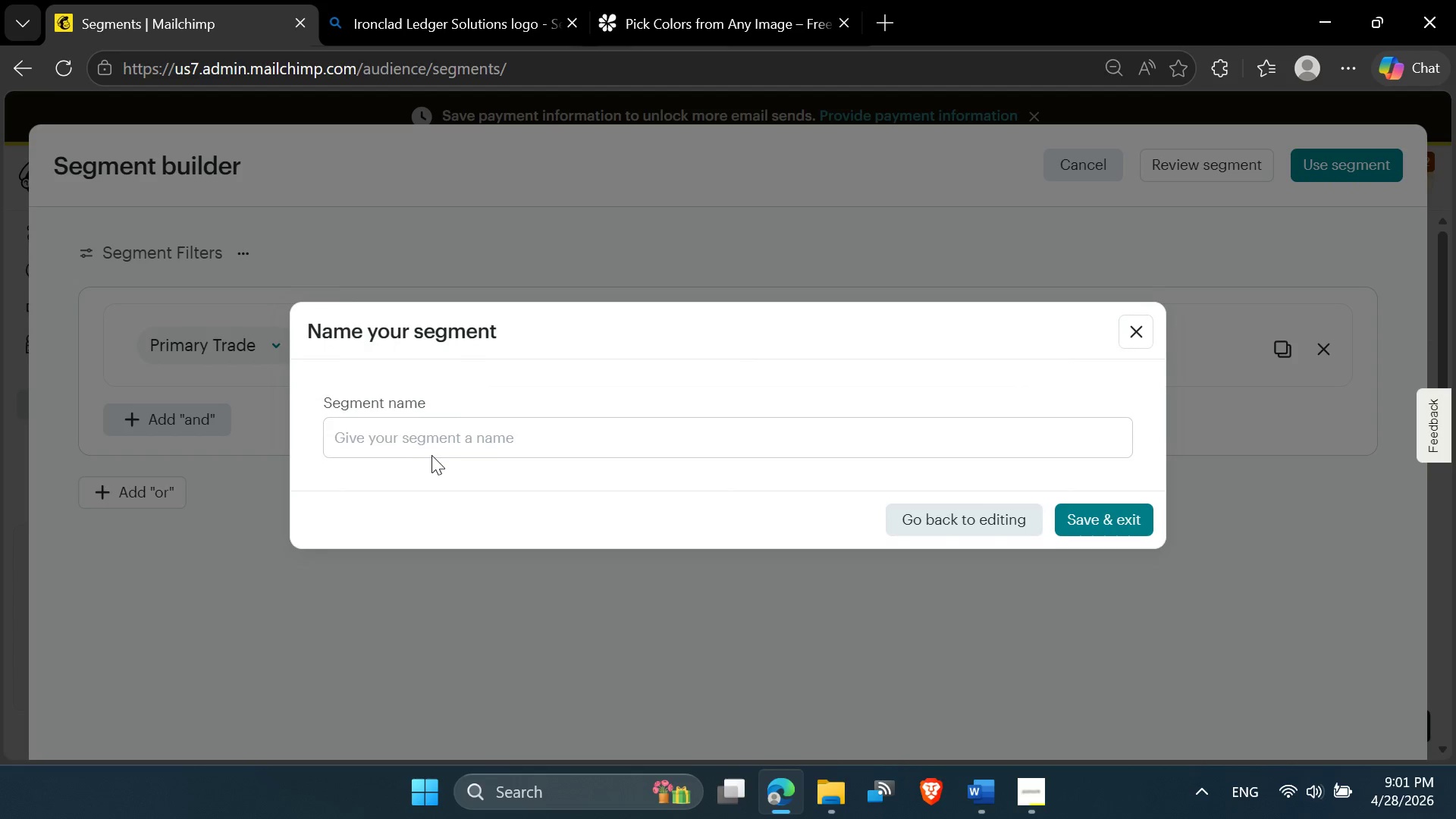 
left_click([402, 437])
 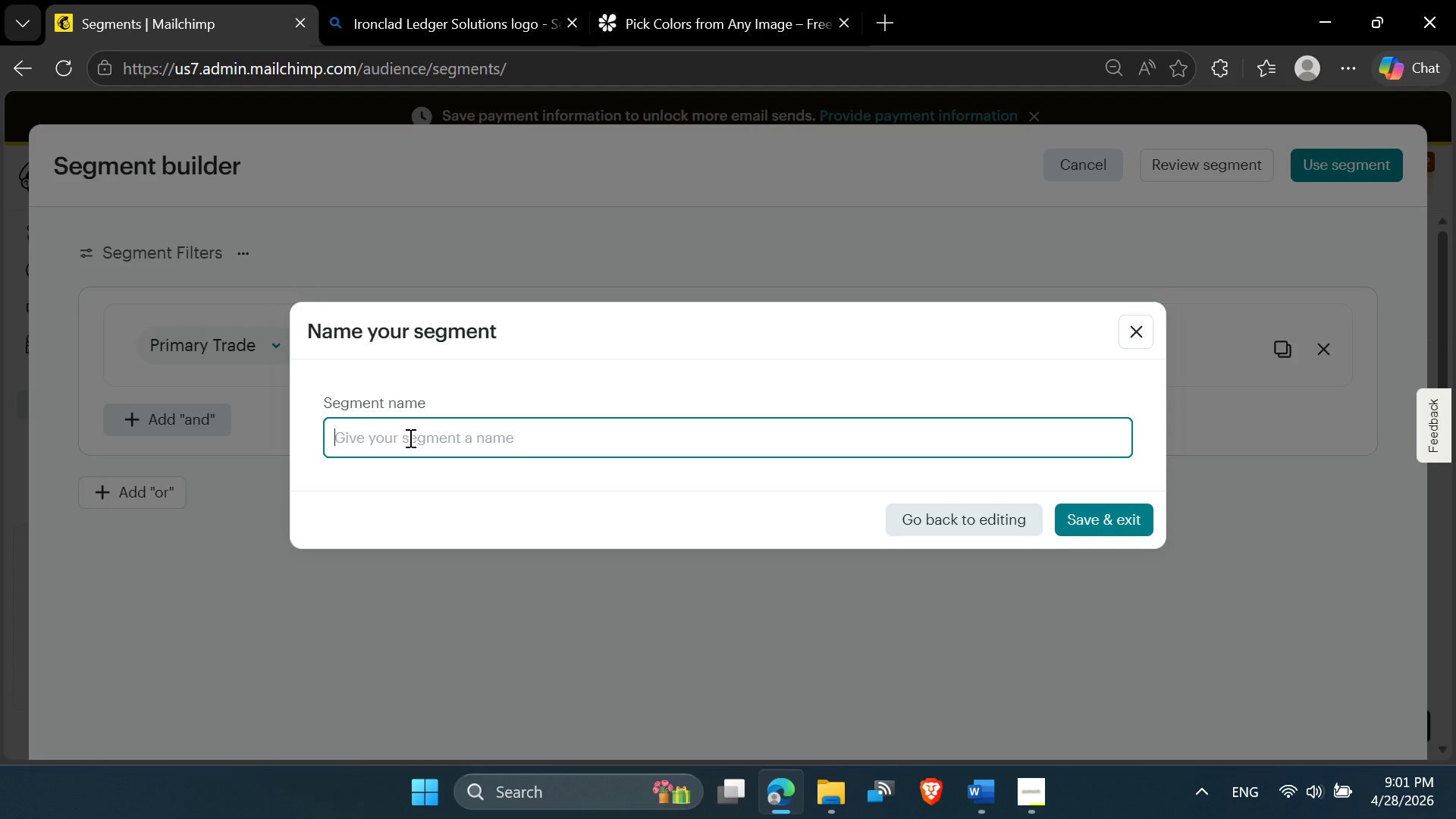 
key(Meta+V)
 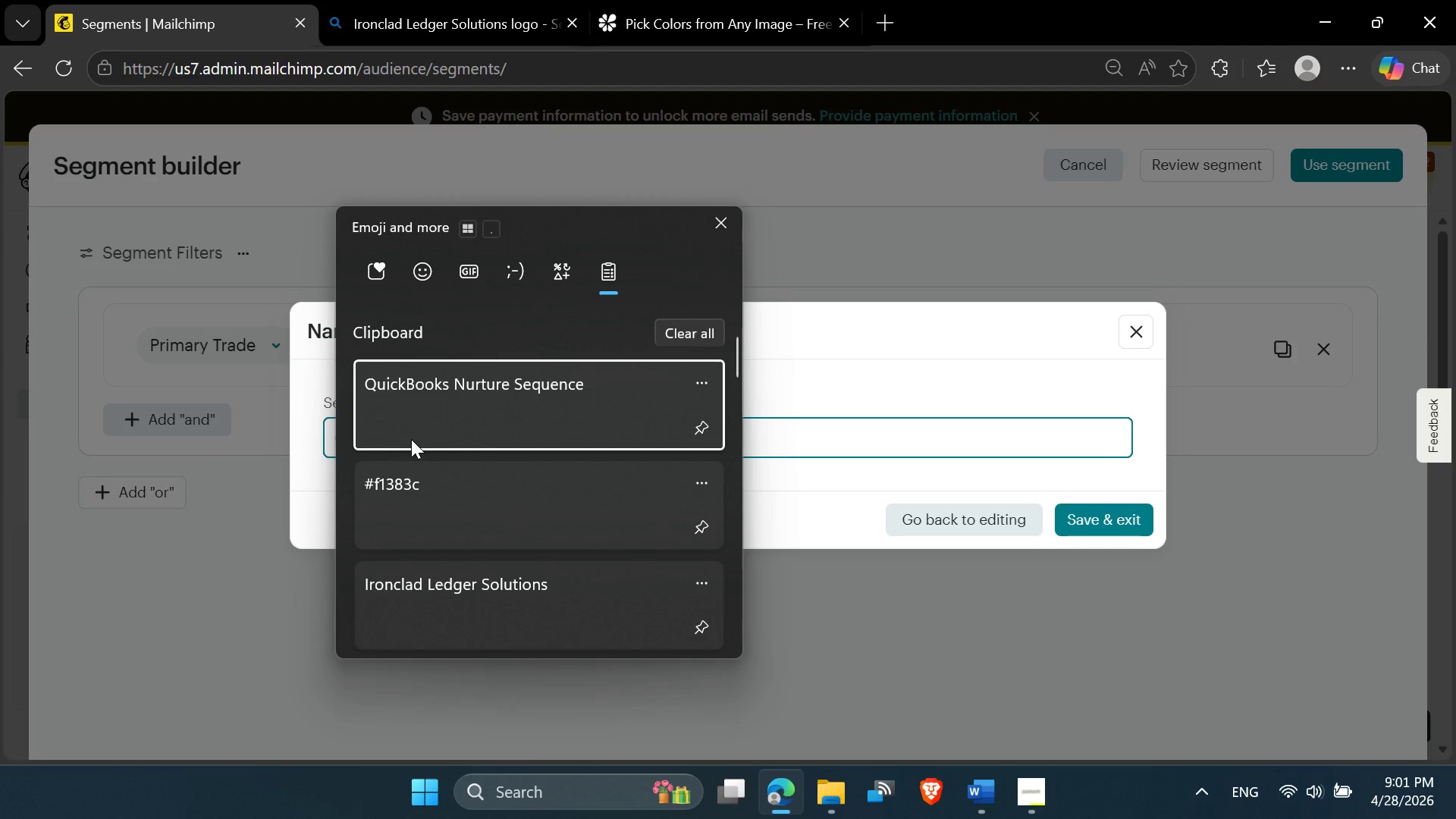 
scroll: coordinate [469, 580], scroll_direction: down, amount: 3.0
 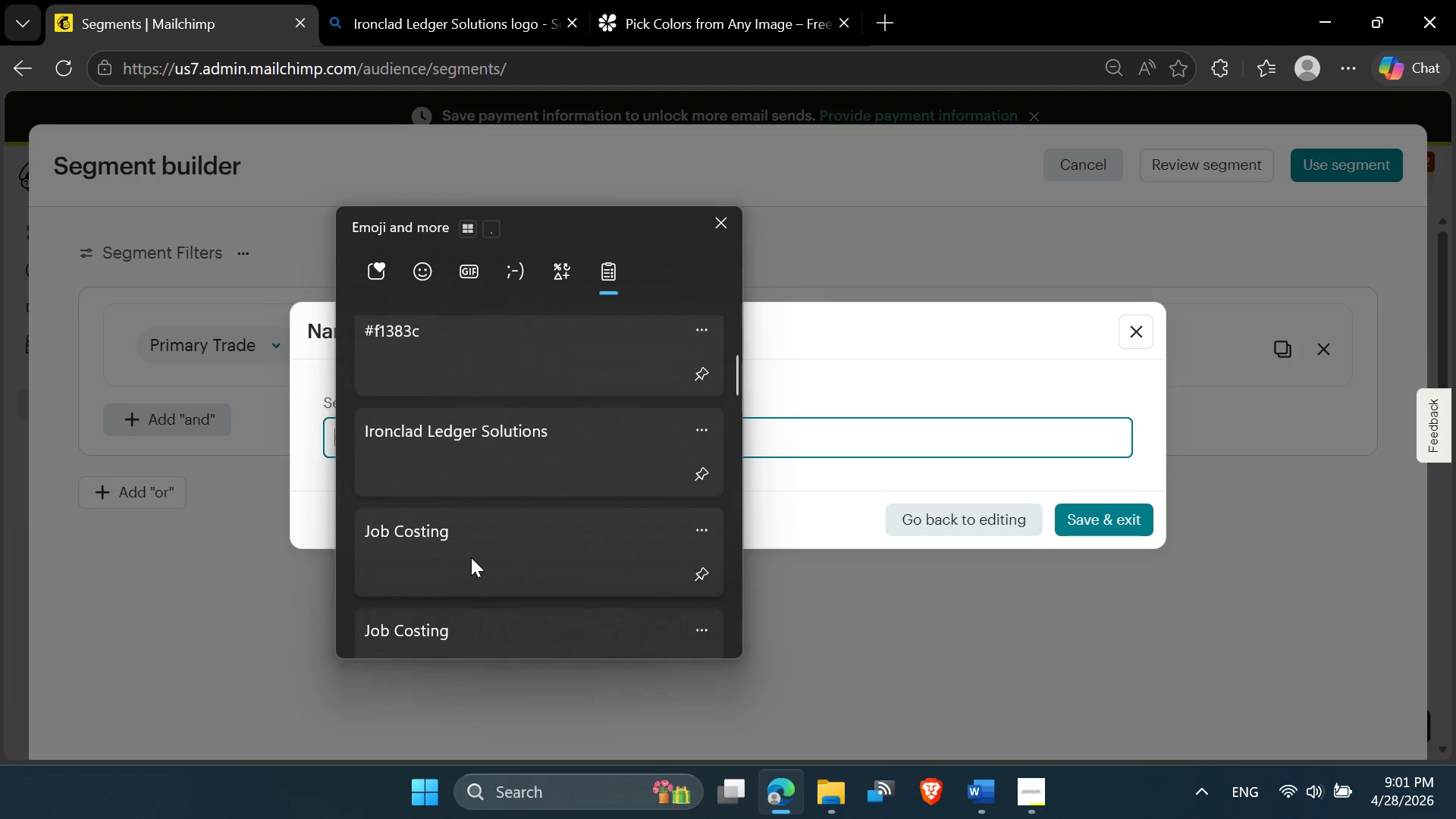 
left_click([471, 557])
 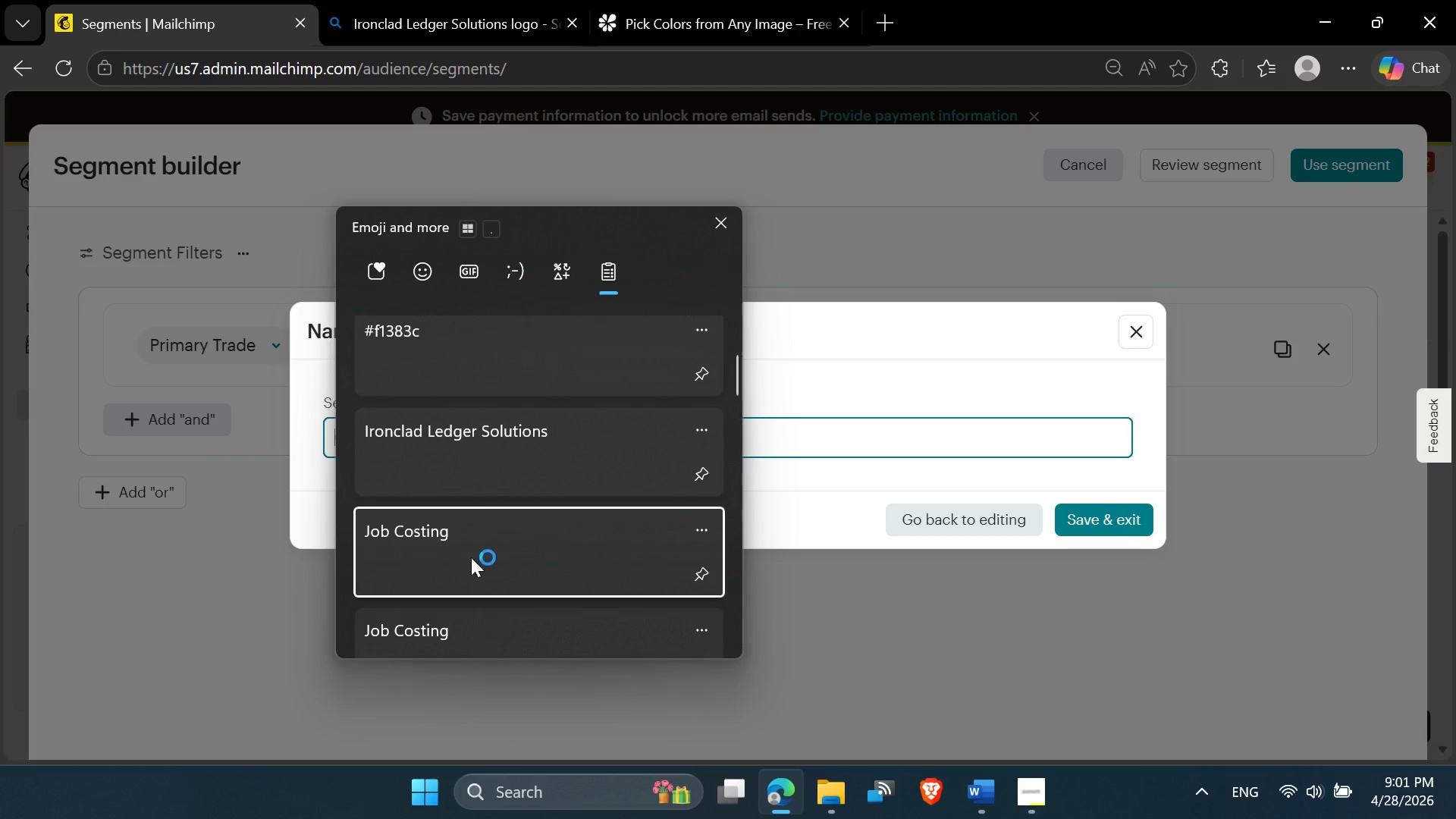 
key(Control+ControlLeft)
 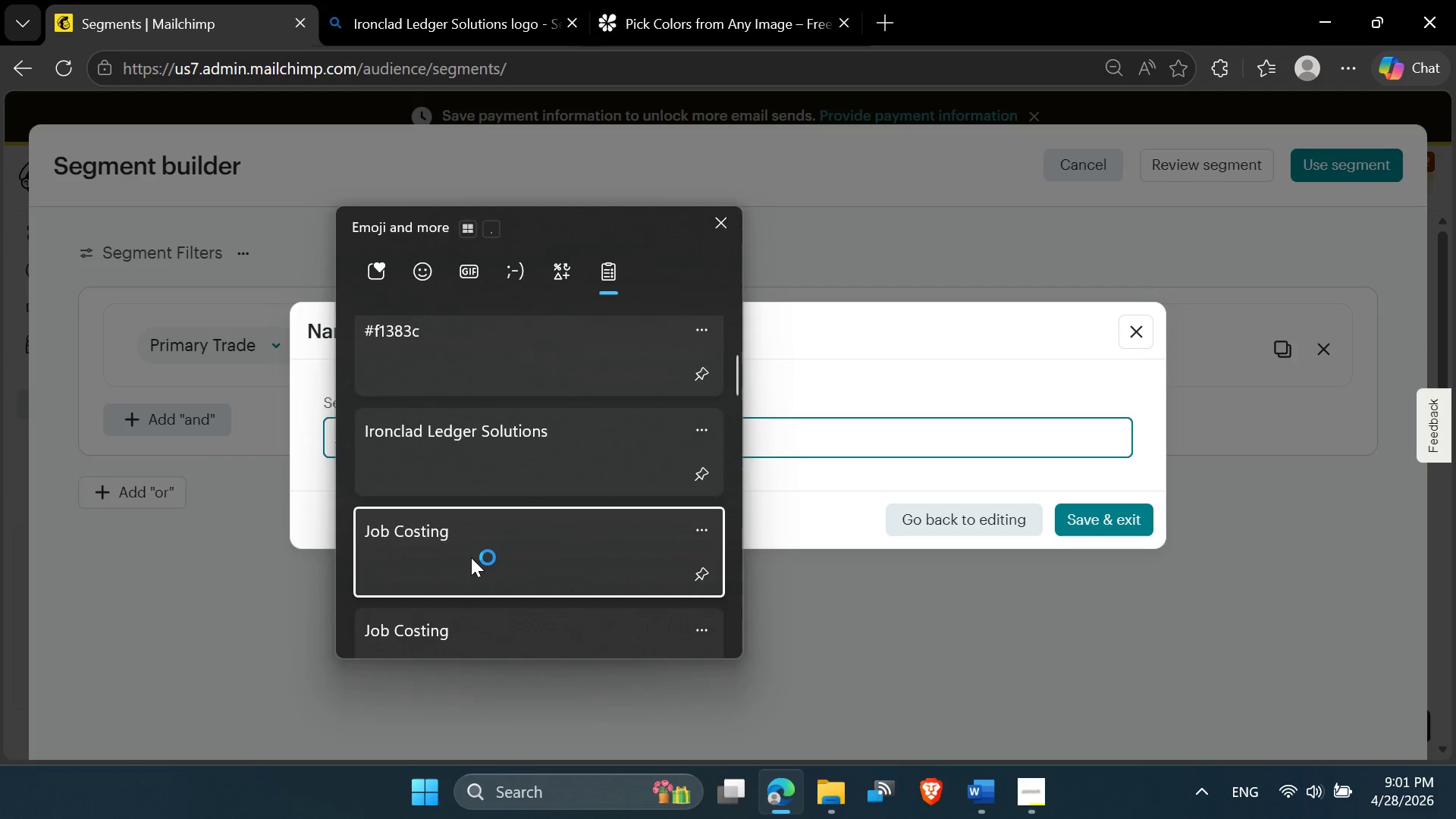 
left_click([1105, 523])
 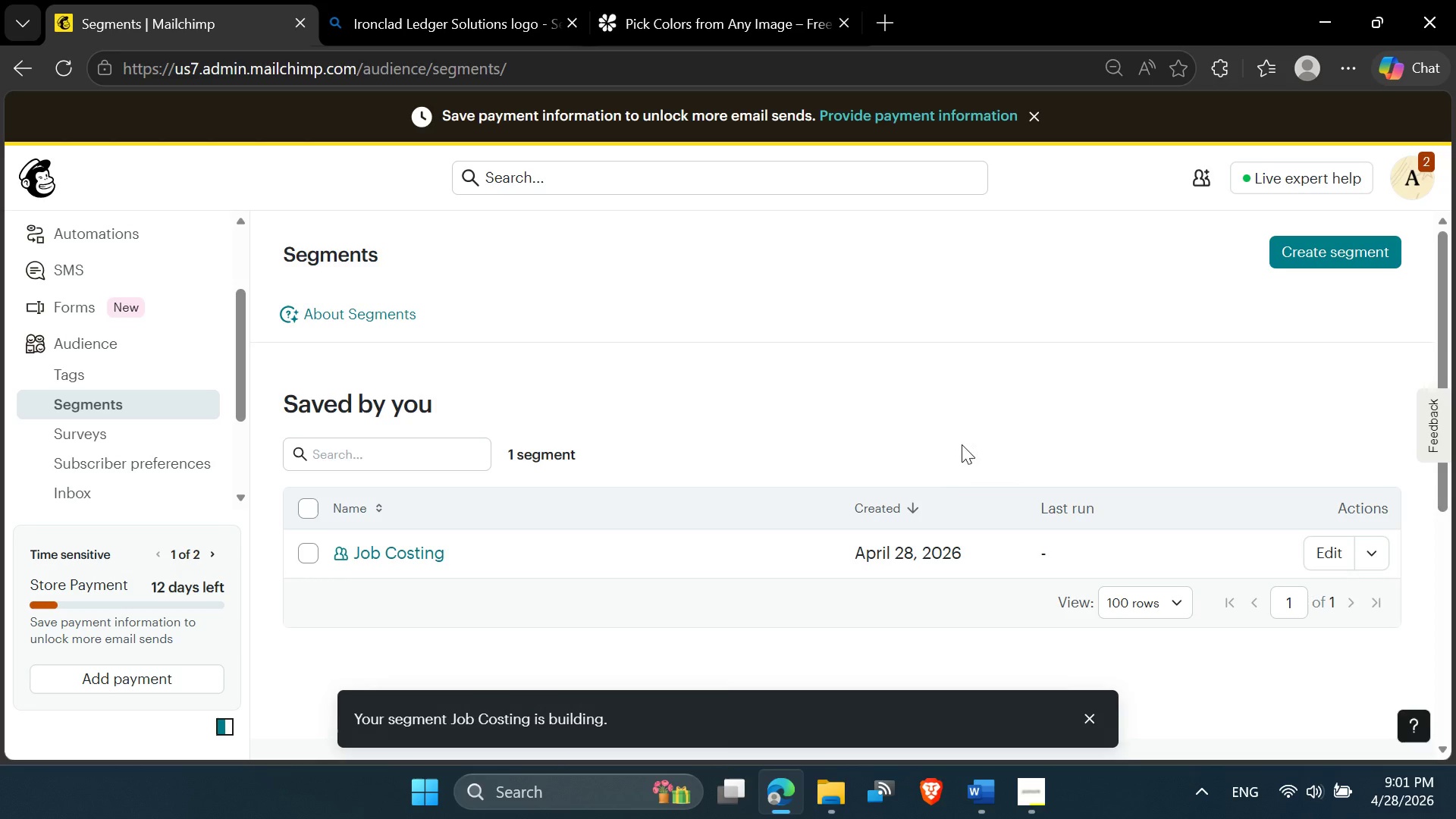 
scroll: coordinate [903, 531], scroll_direction: down, amount: 1.0
 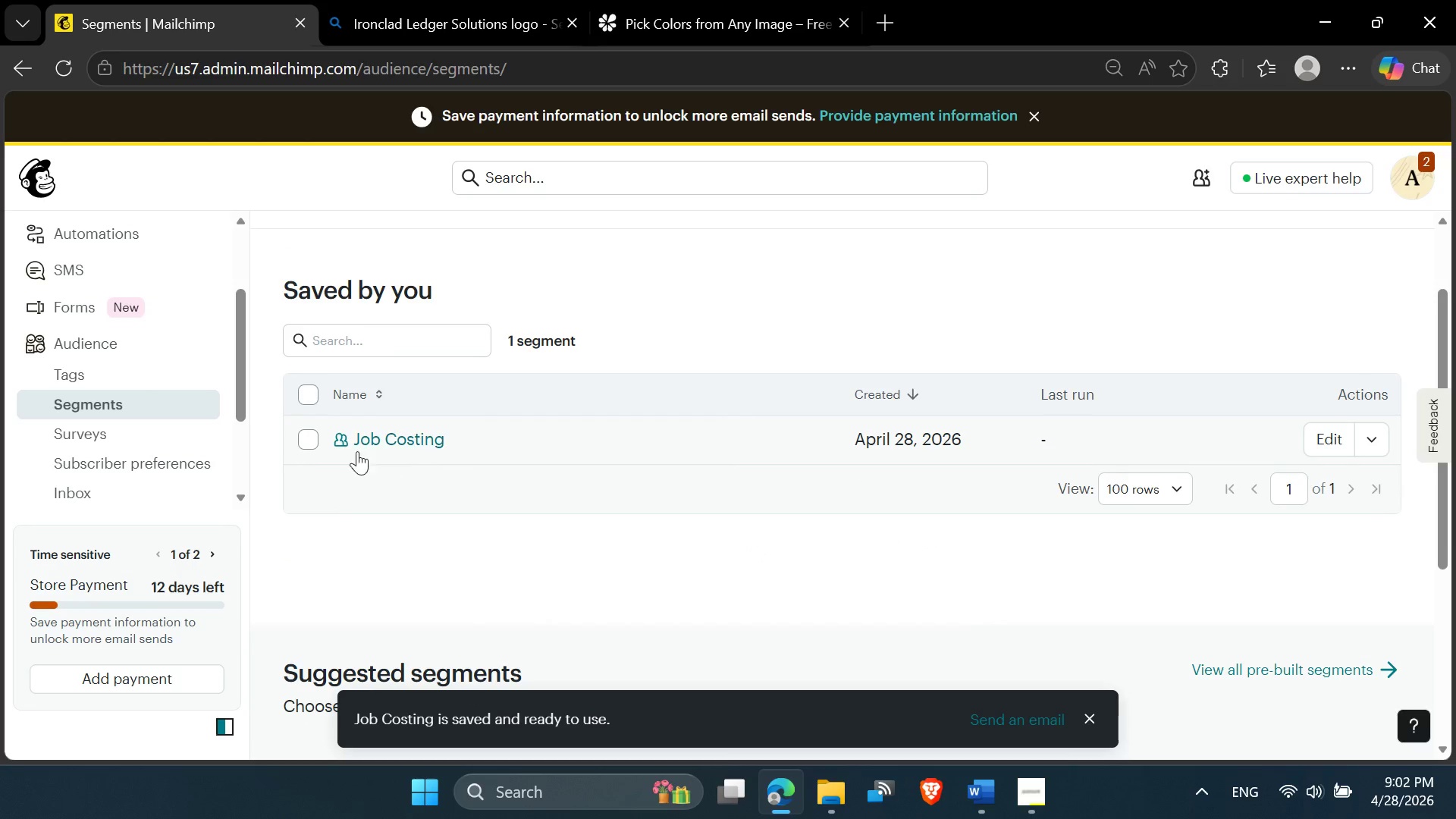 
wait(11.95)
 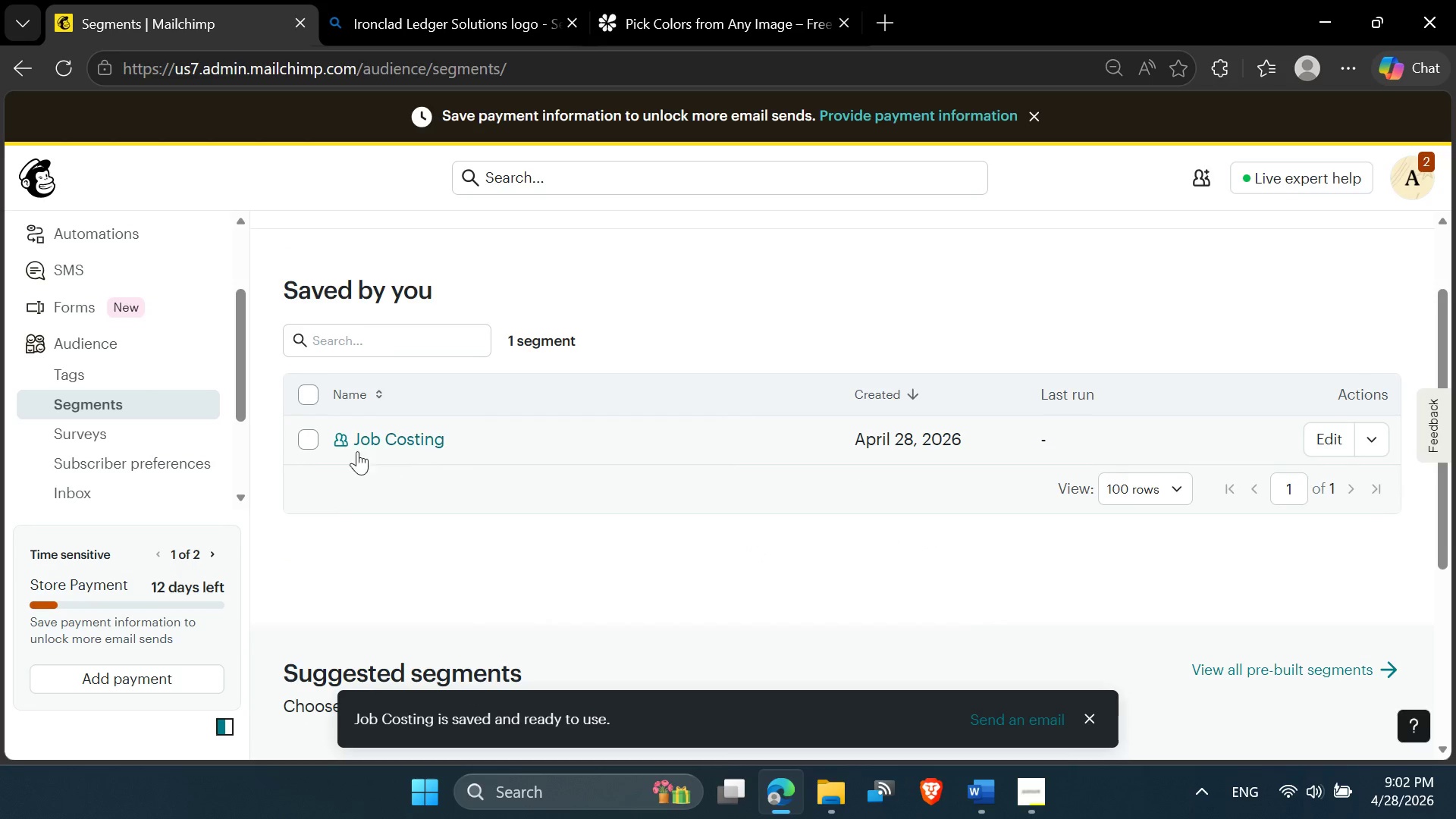 
scroll: coordinate [162, 344], scroll_direction: up, amount: 2.0
 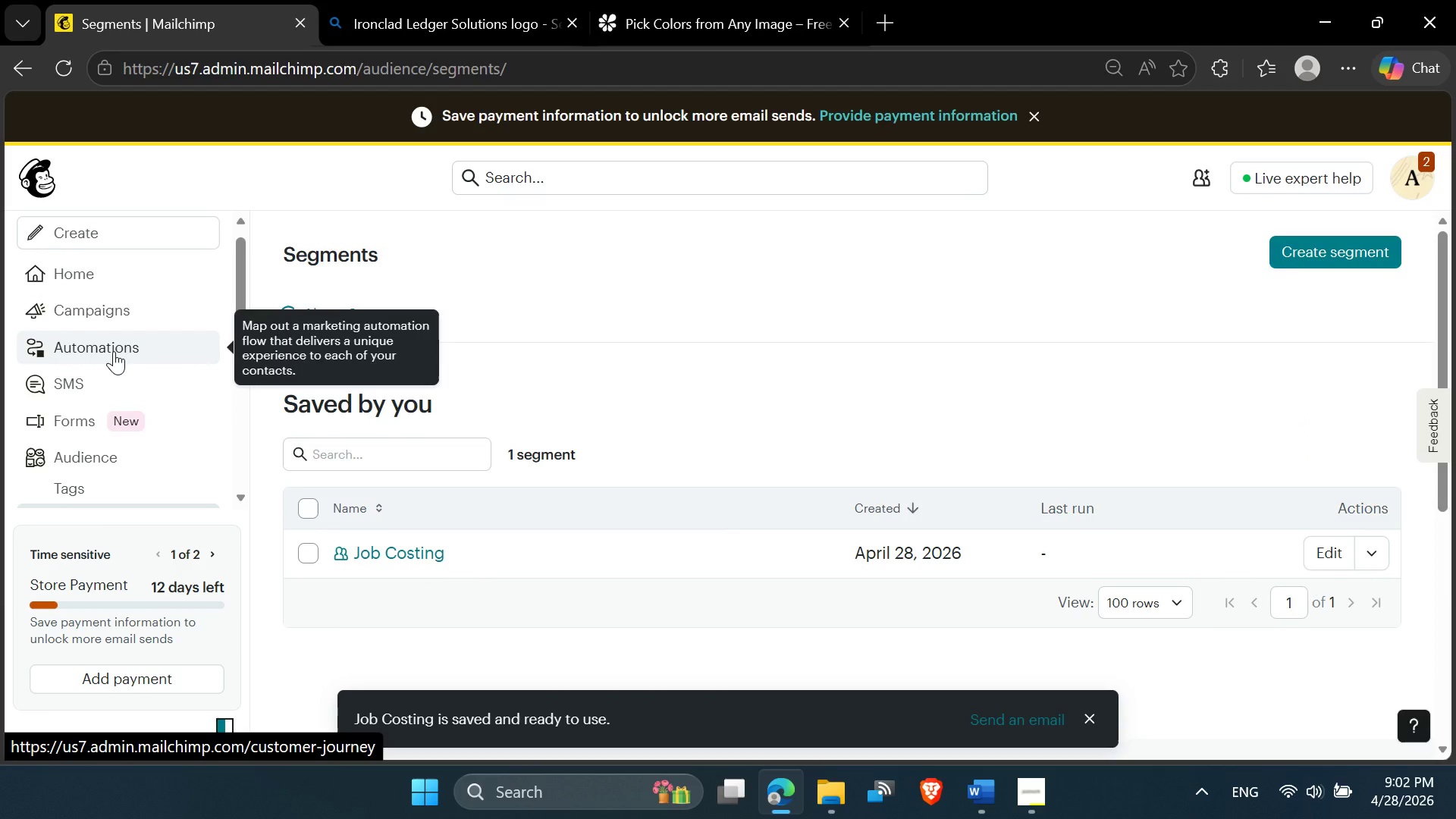 
left_click([116, 348])
 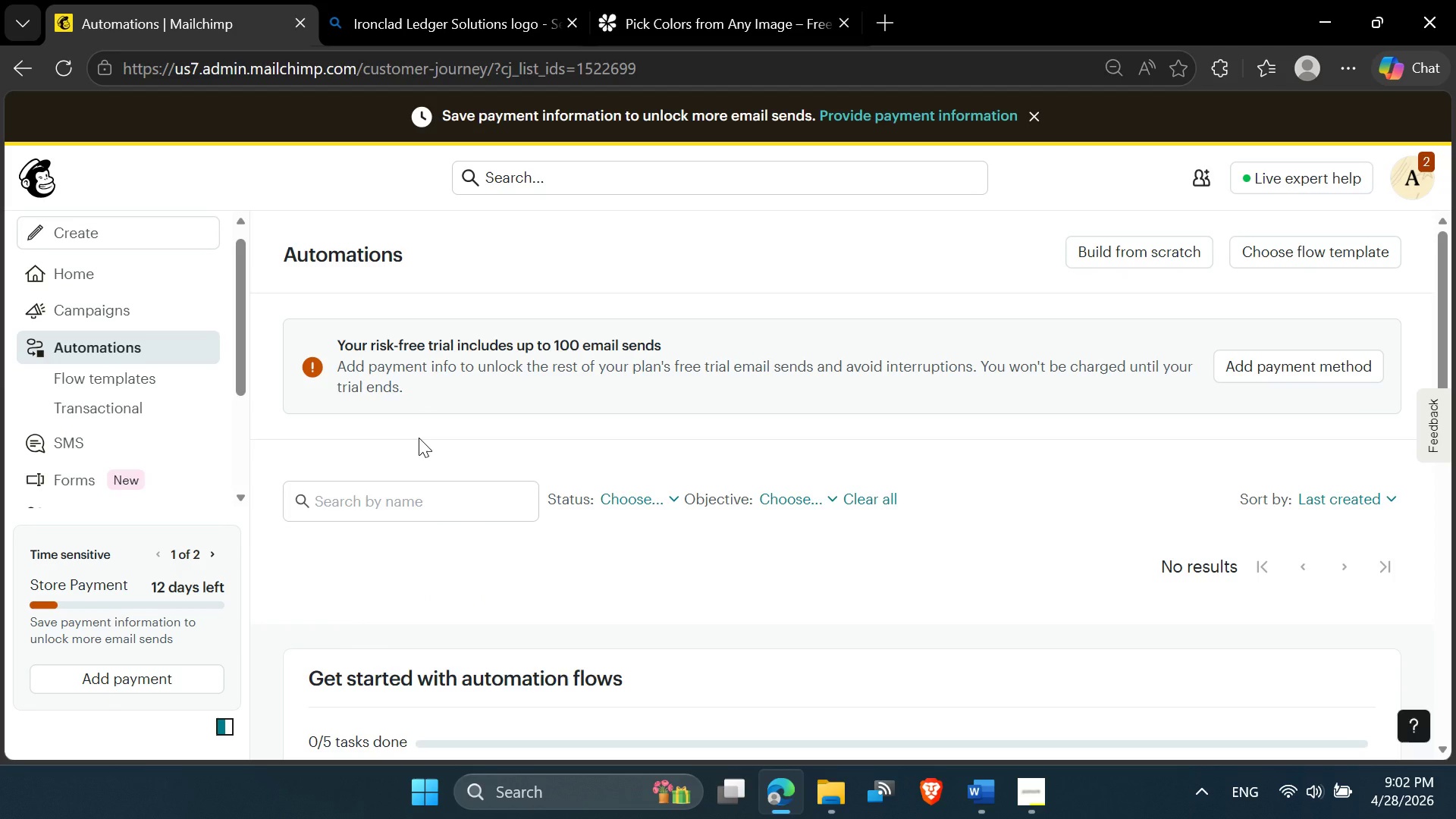 
wait(11.26)
 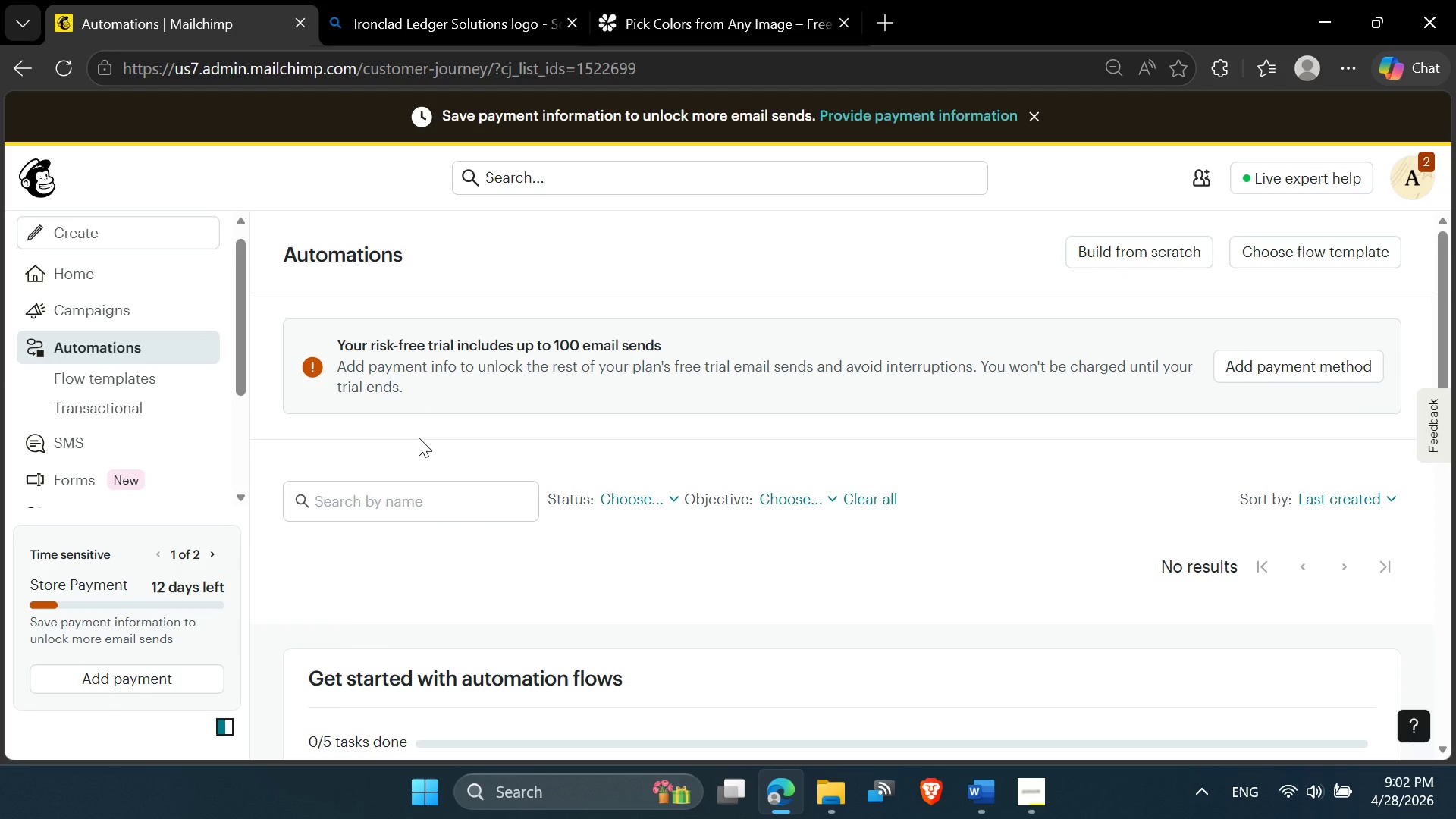 
scroll: coordinate [431, 417], scroll_direction: down, amount: 1.0
 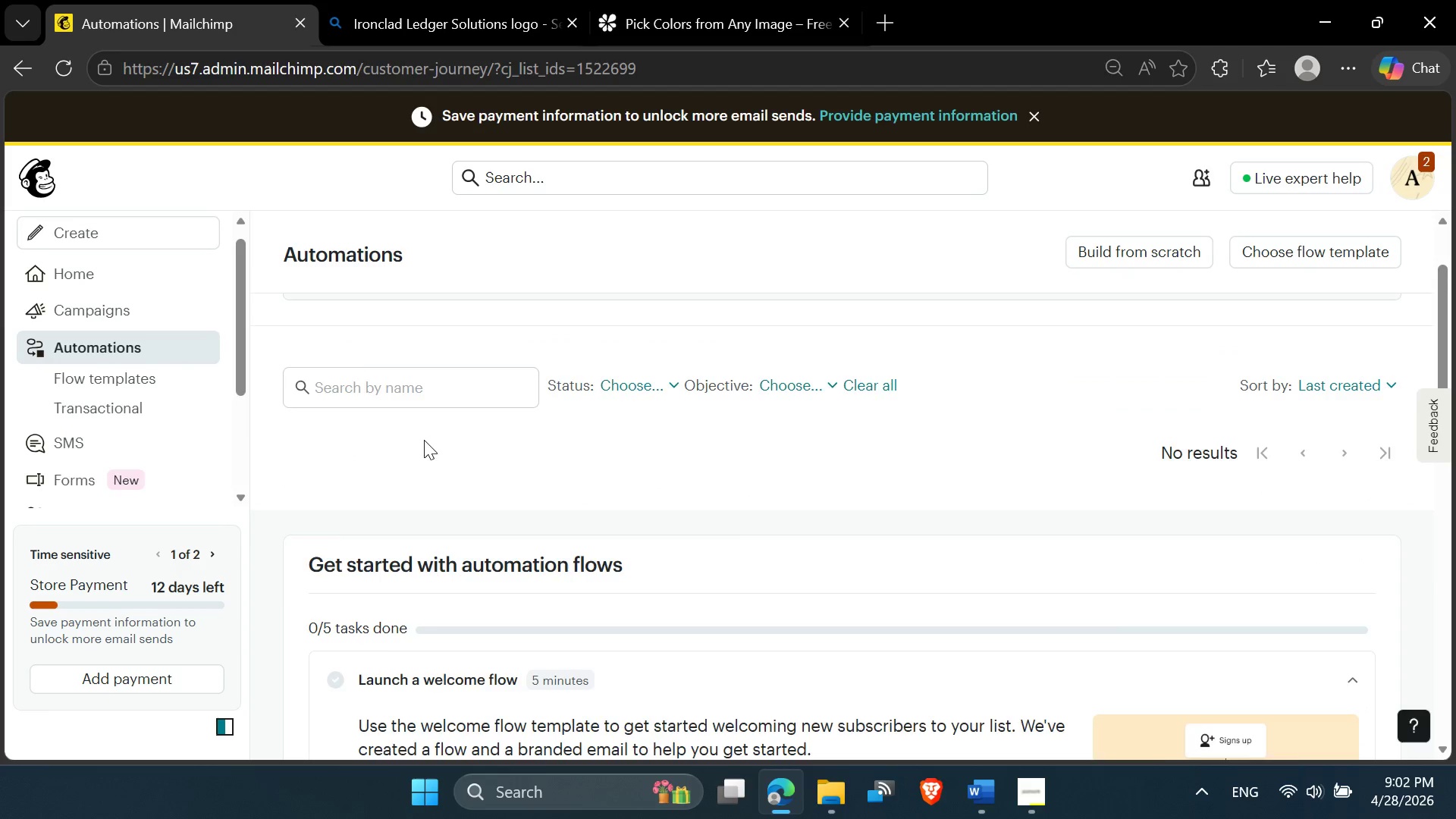 
scroll: coordinate [424, 444], scroll_direction: none, amount: 0.0
 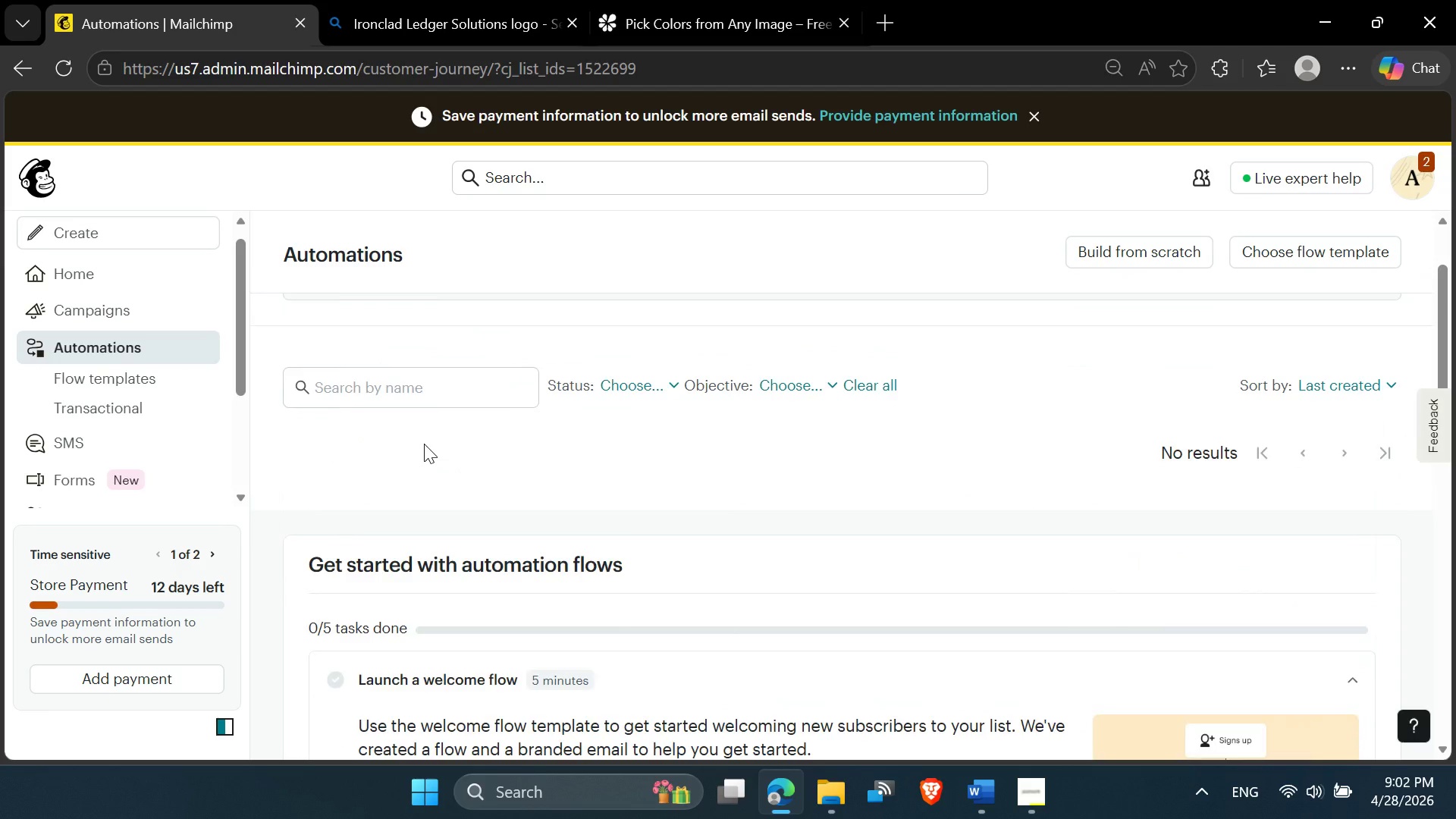 
scroll: coordinate [424, 444], scroll_direction: up, amount: 1.0
 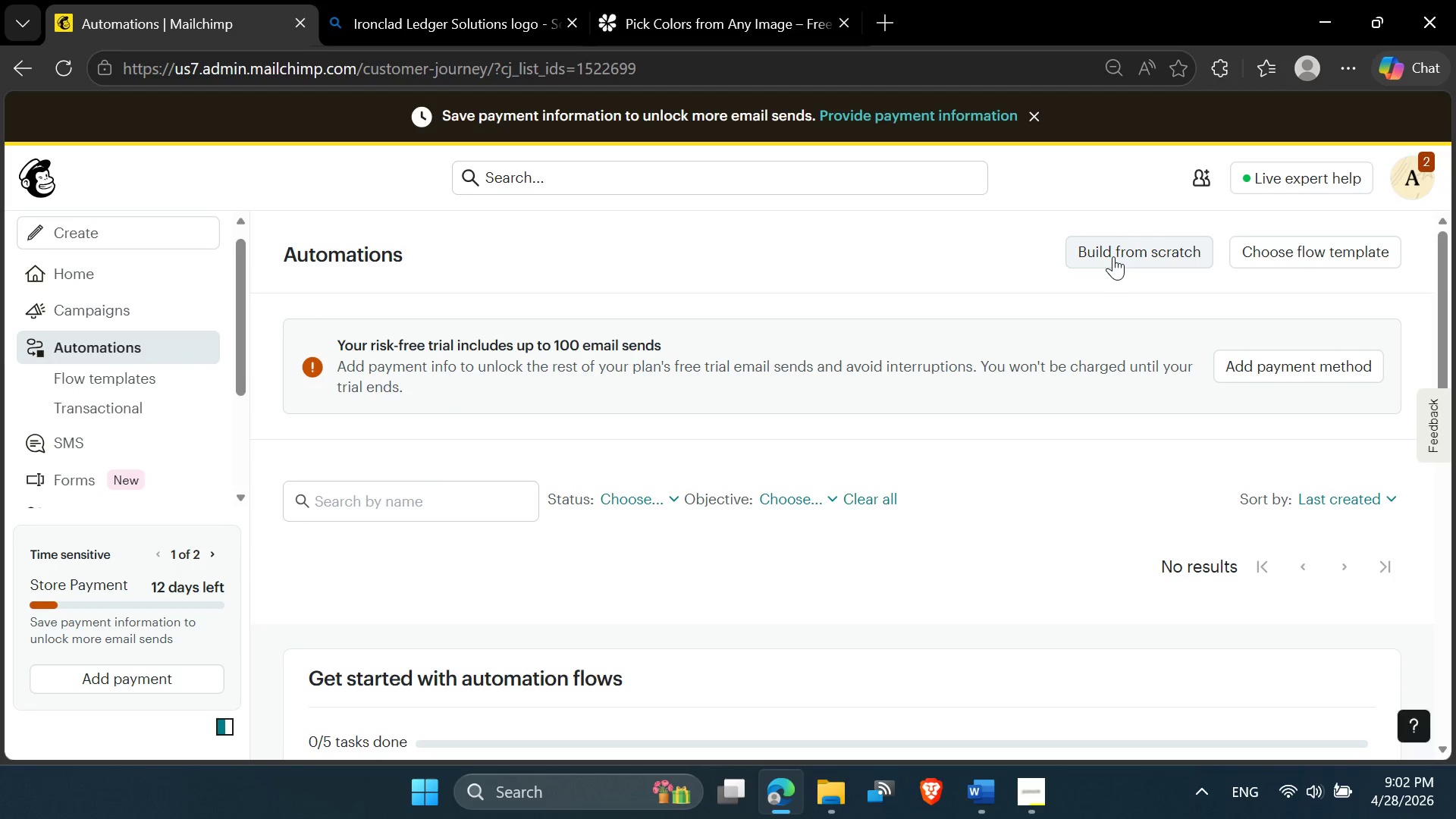 
wait(10.38)
 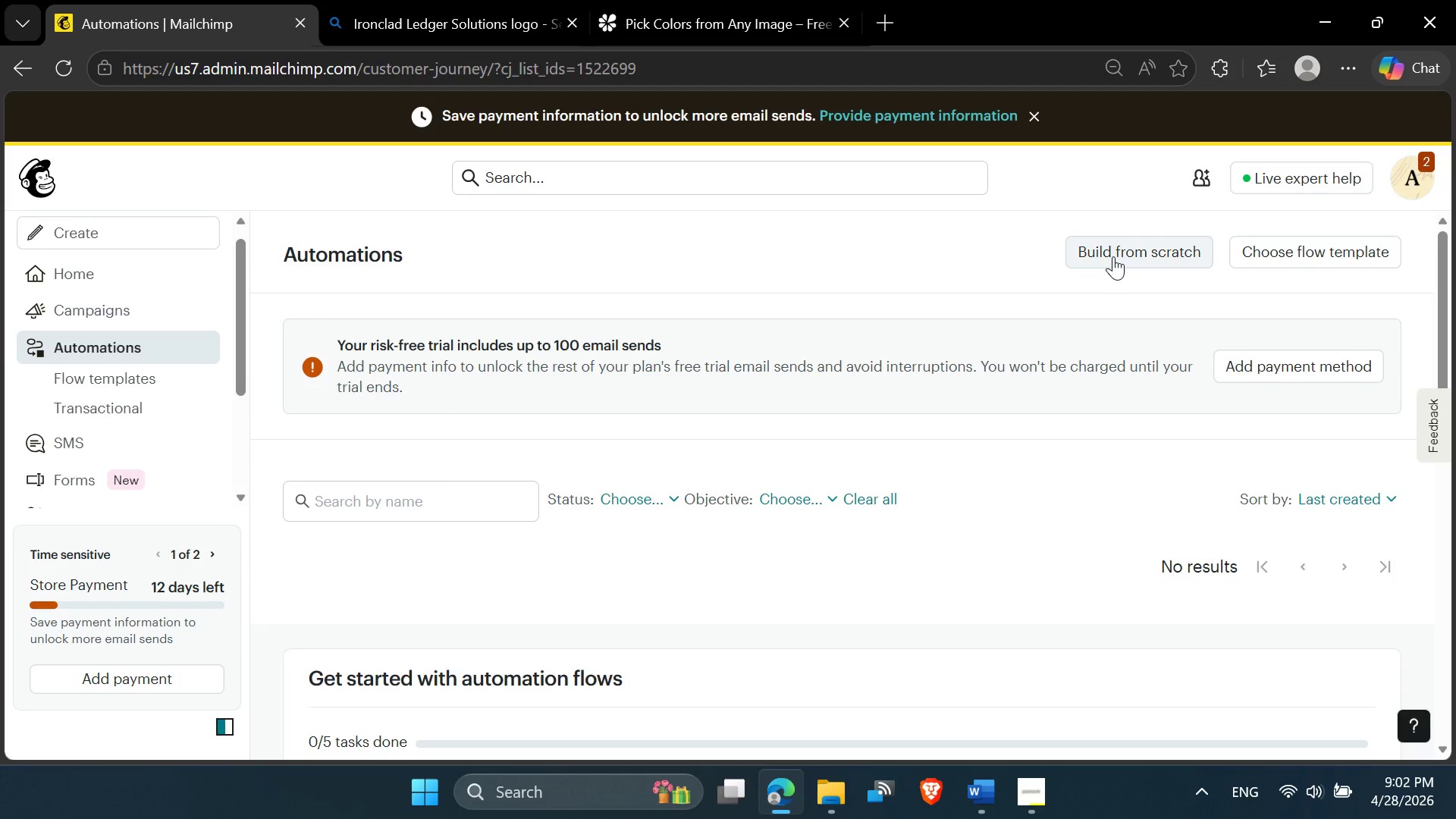 
mouse_move([902, 482])
 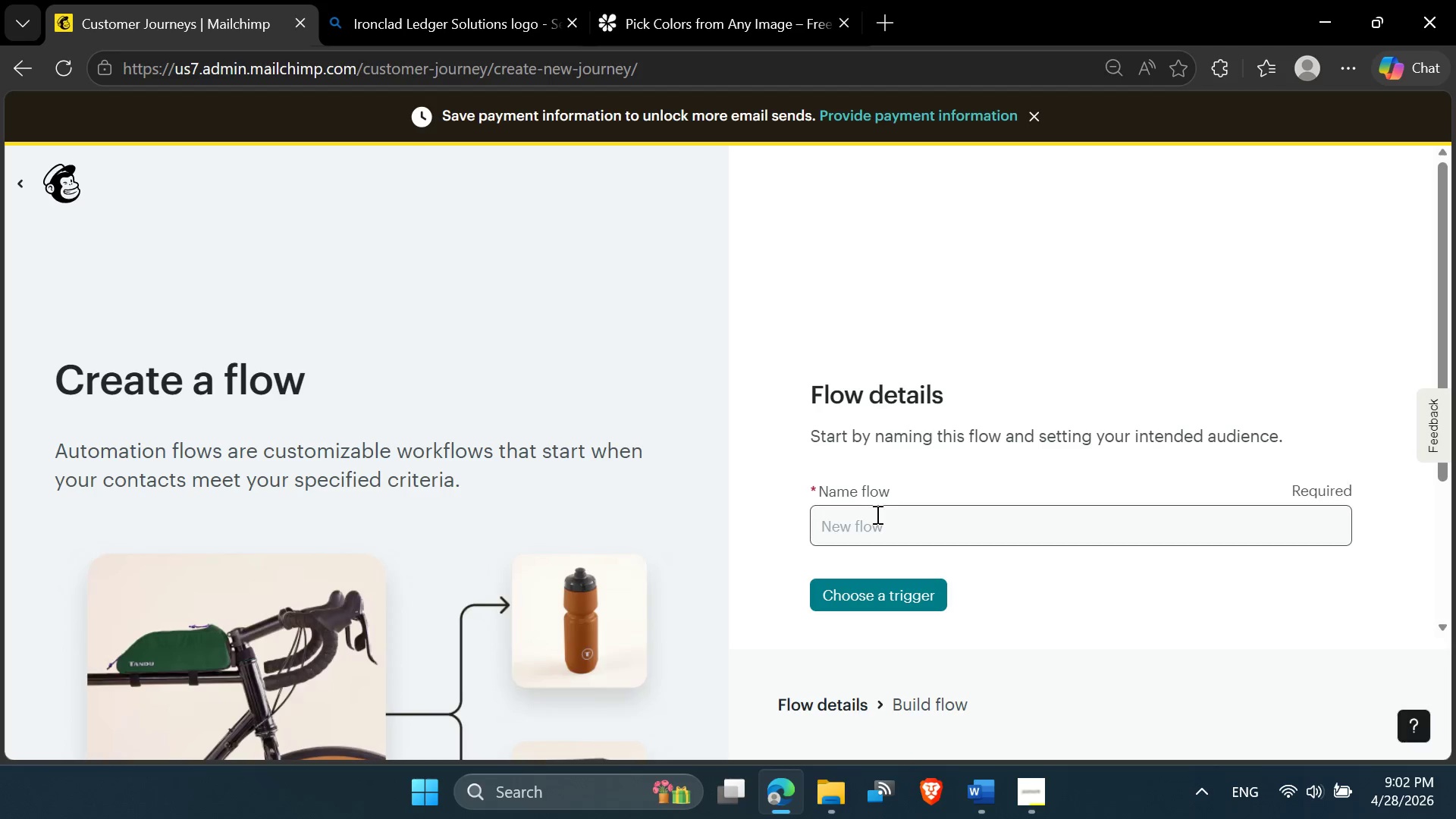 
left_click([876, 514])
 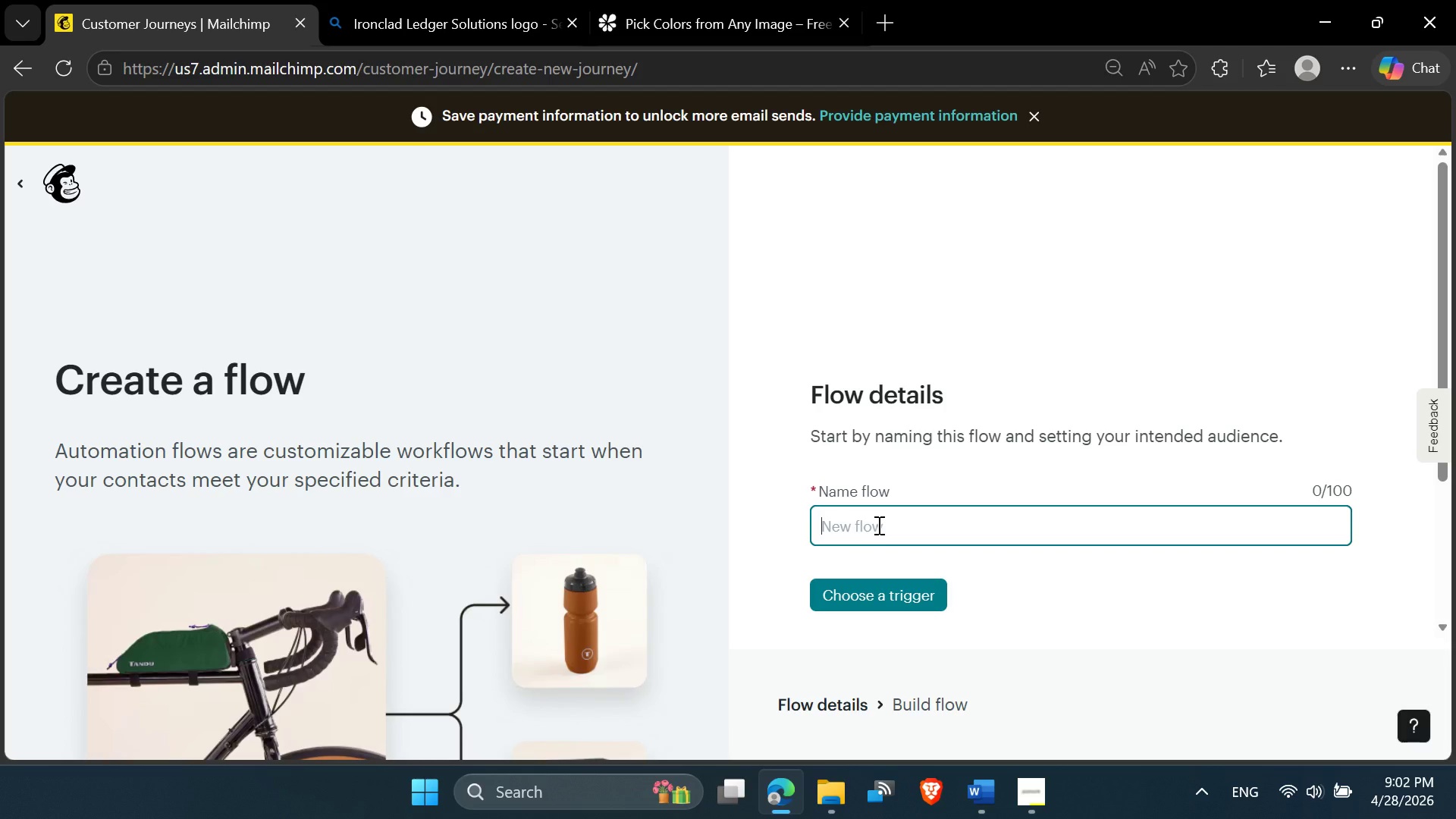 
key(Meta+V)
 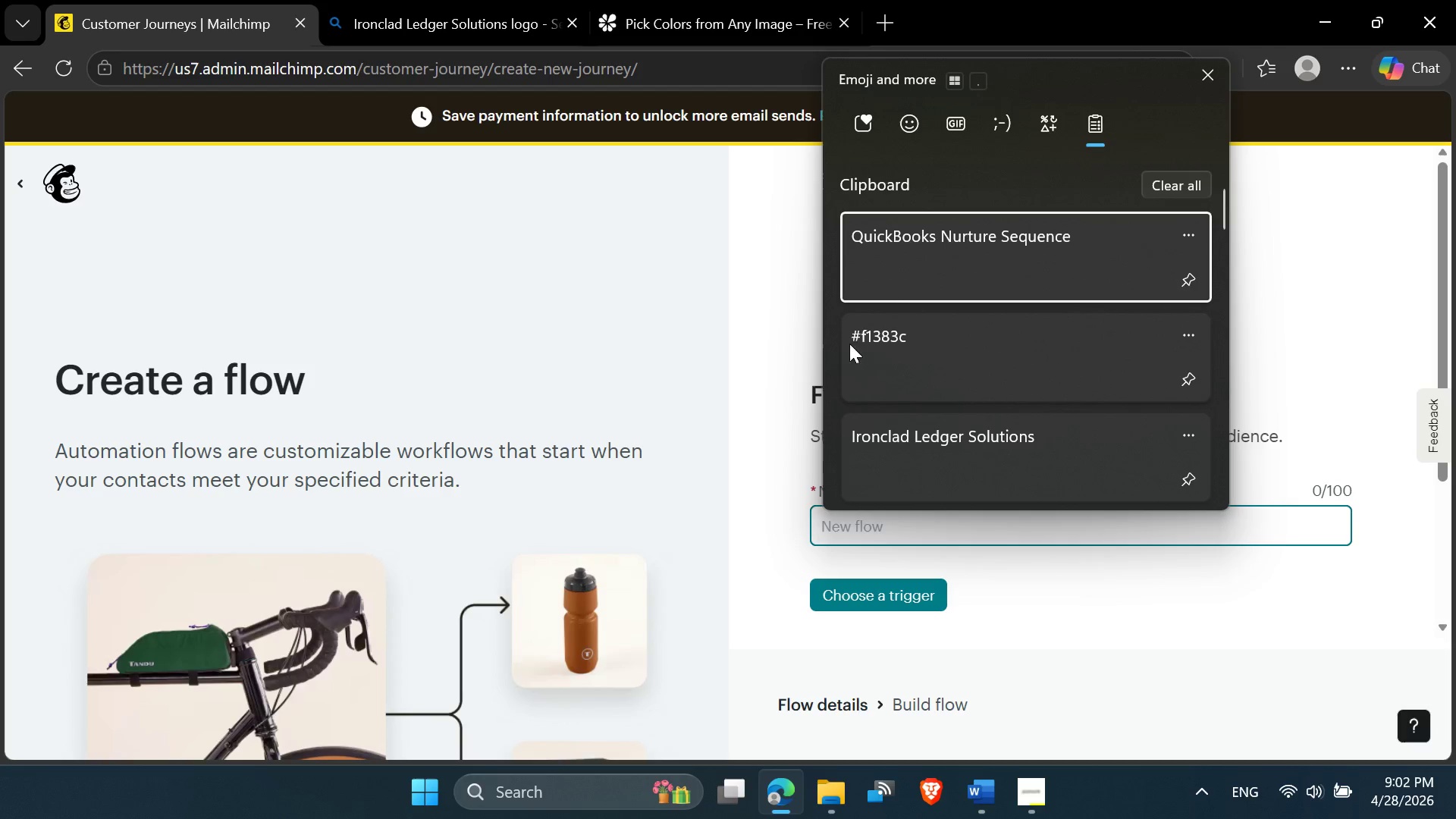 
left_click([905, 265])
 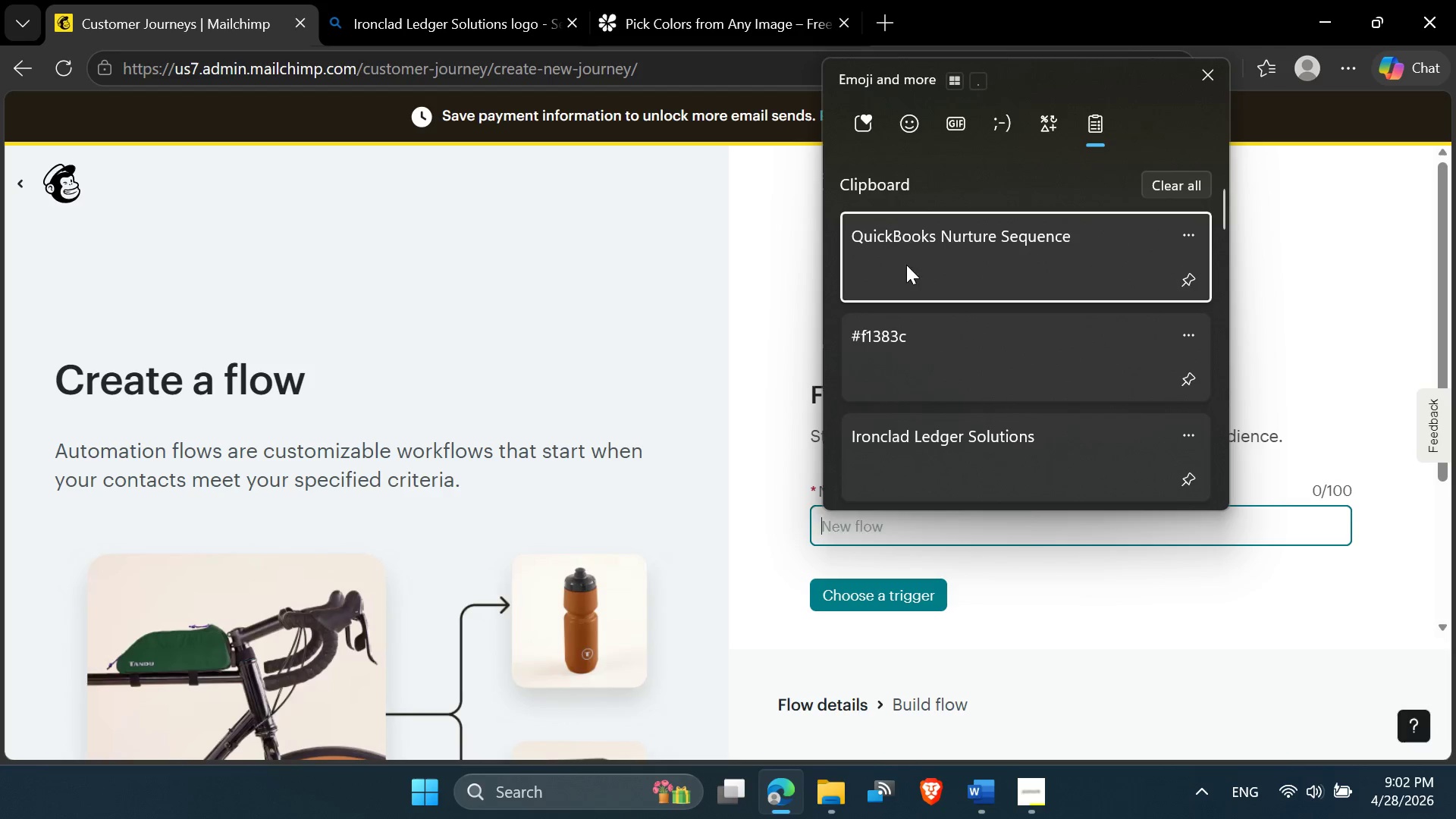 
key(Control+ControlLeft)
 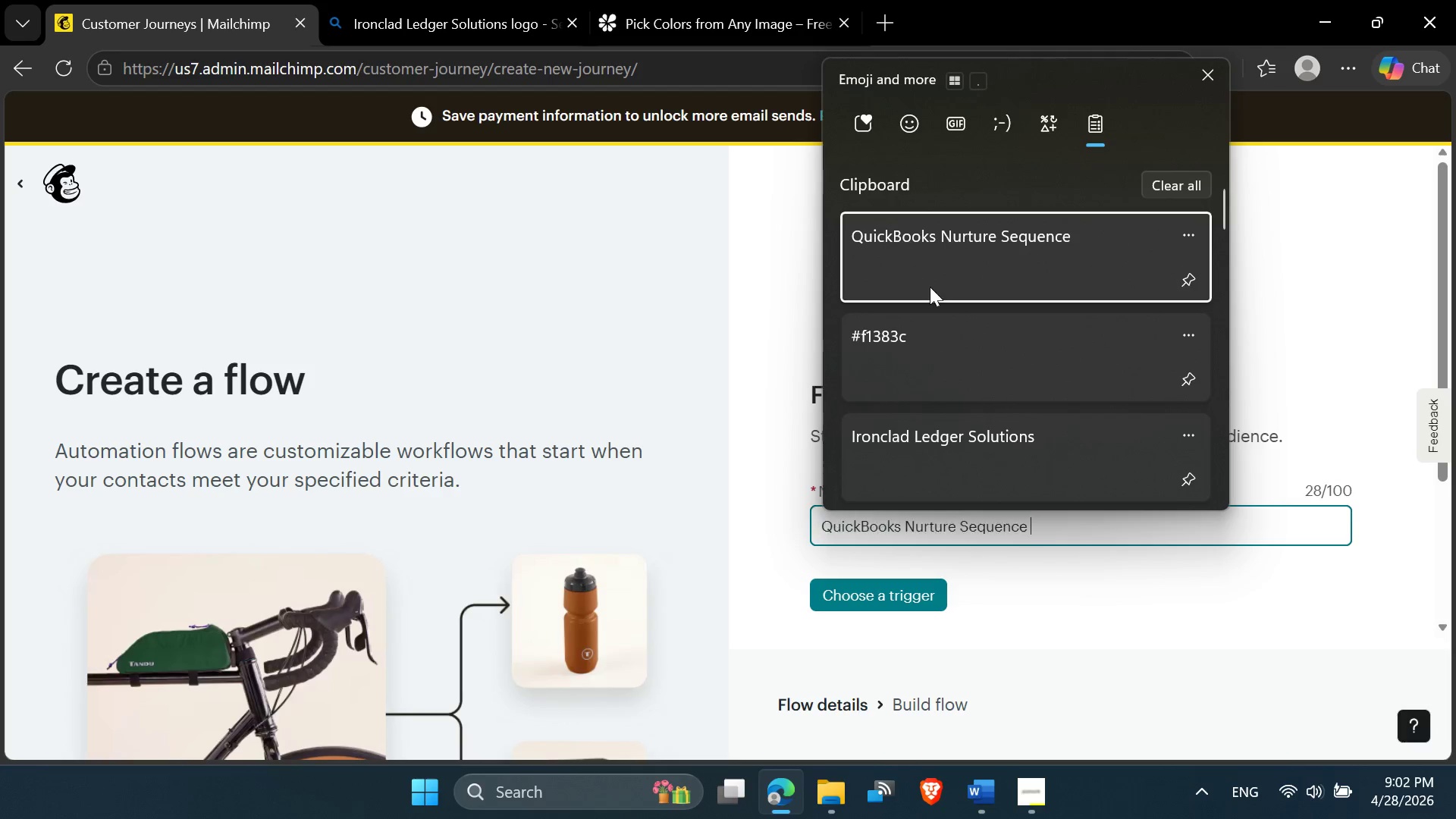 
key(Control+V)
 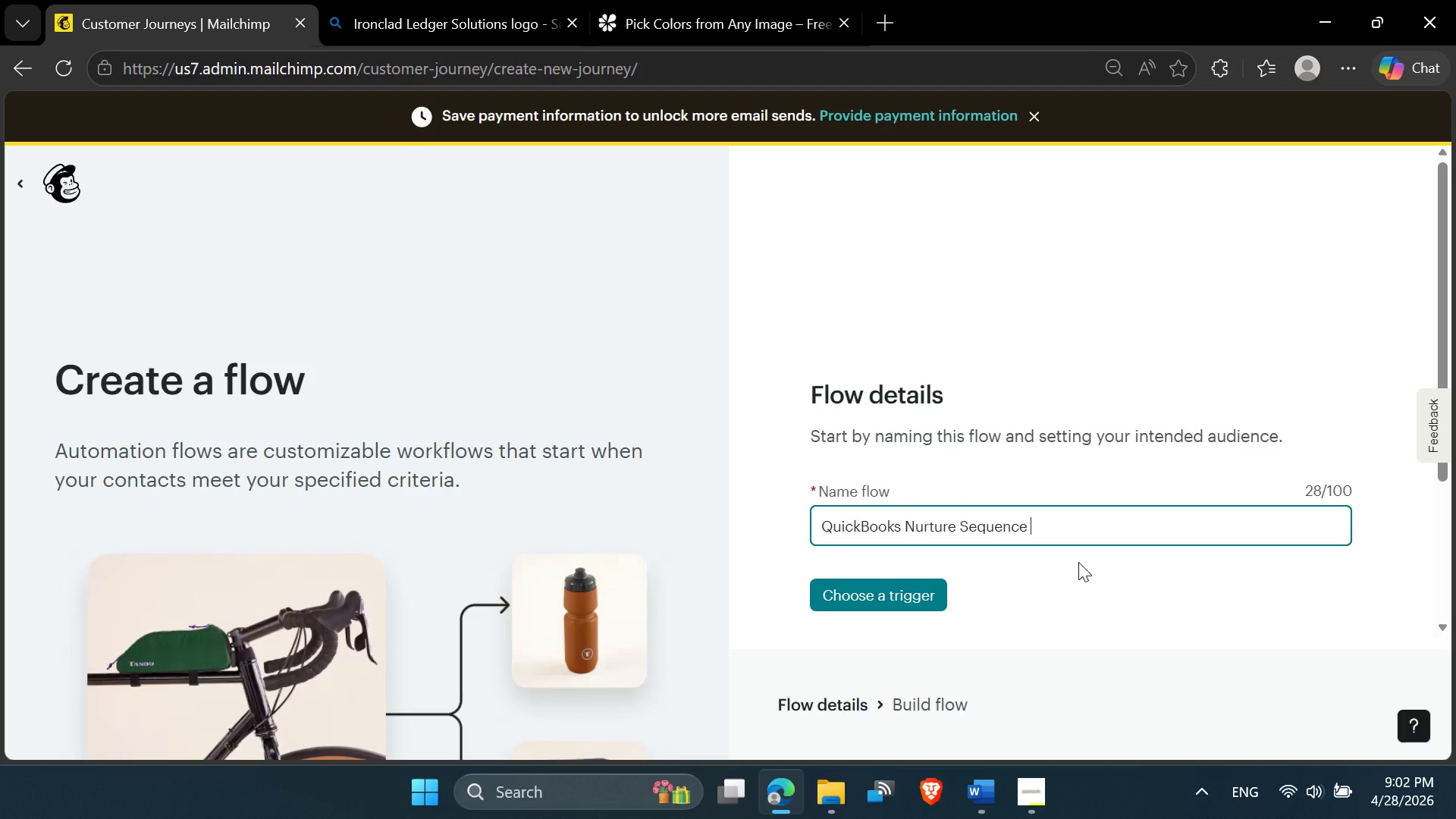 
key(Backspace)
 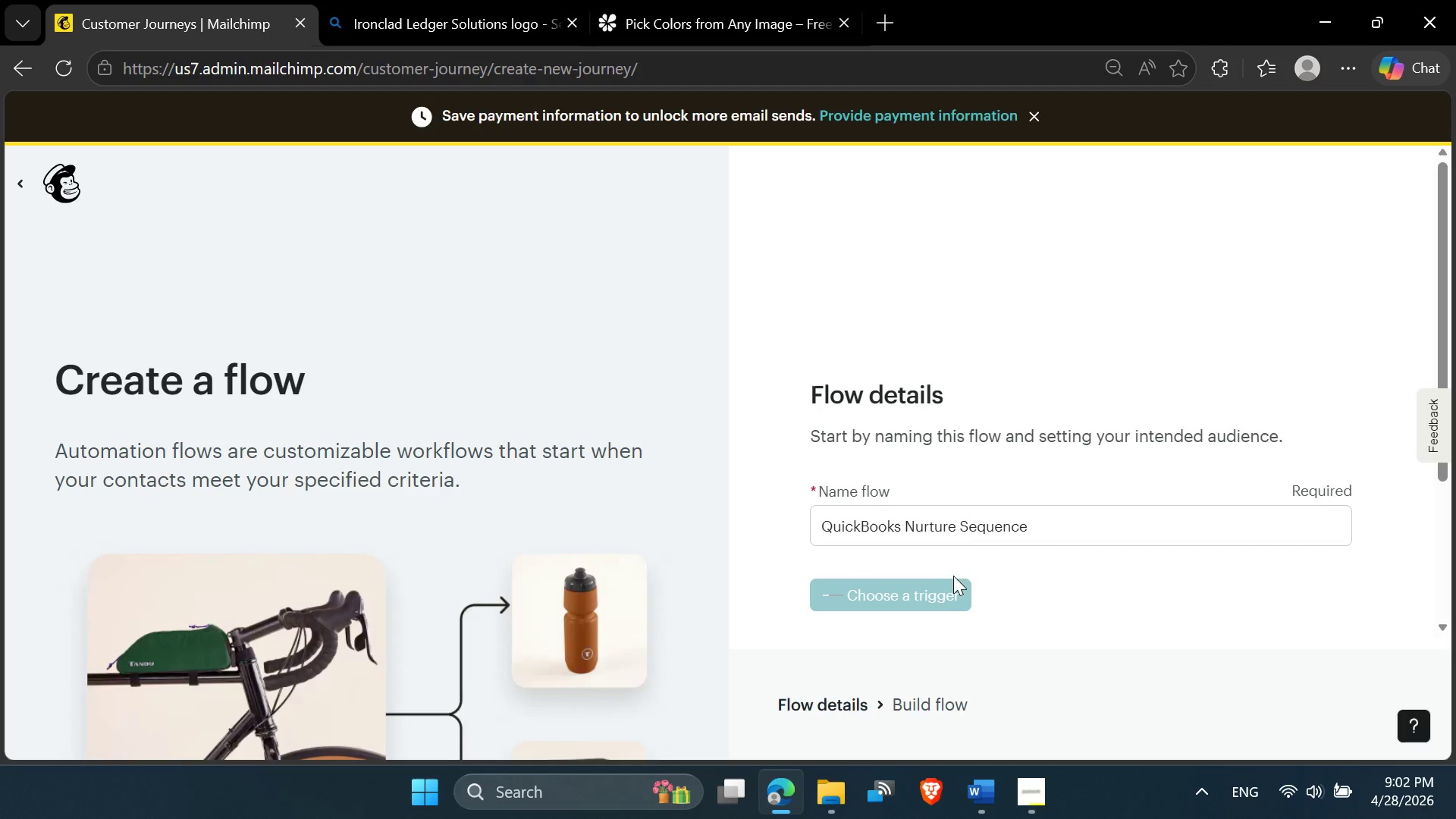 
wait(10.02)
 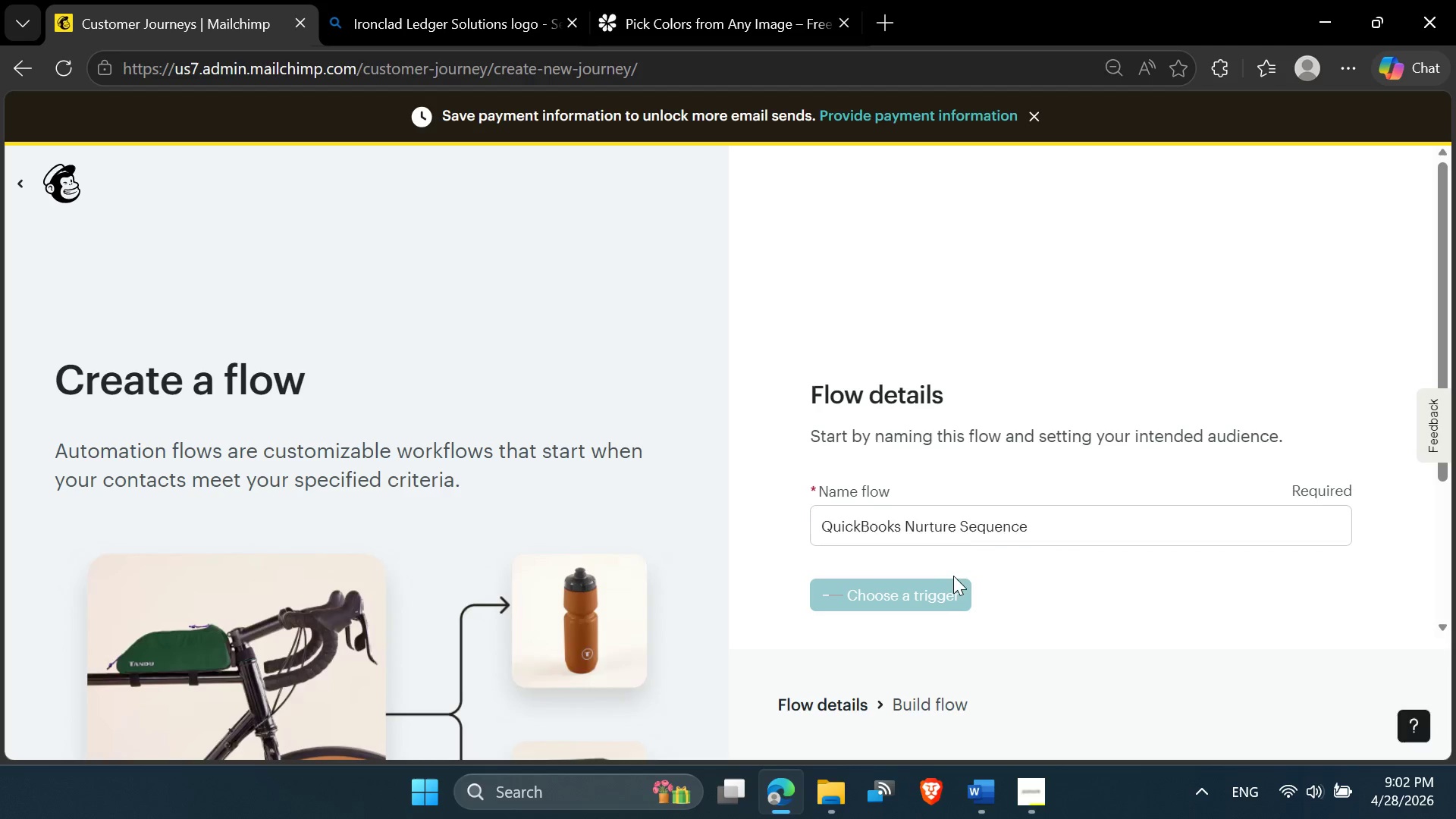 
left_click([259, 271])
 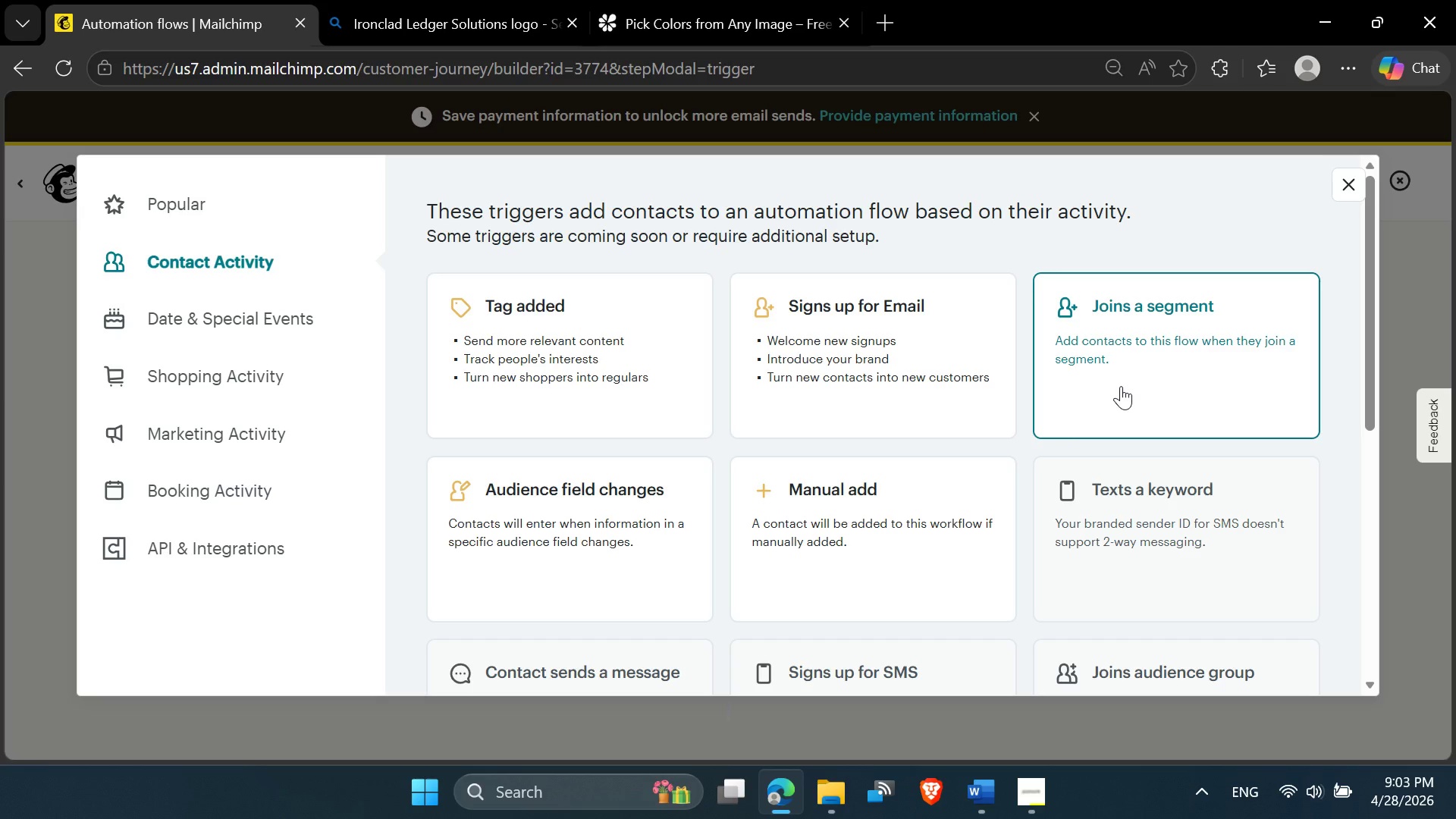 
wait(7.59)
 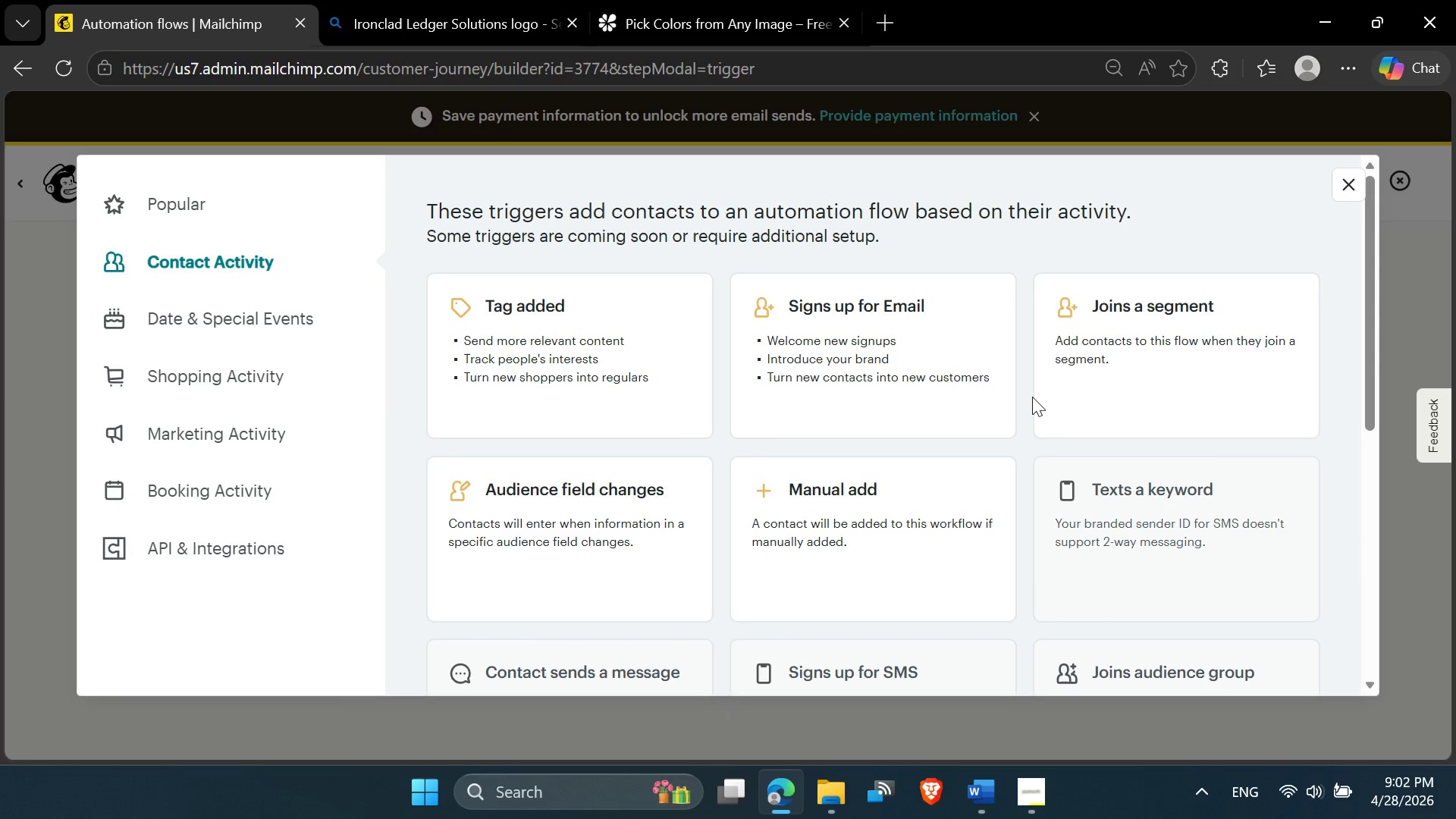 
left_click([1121, 386])
 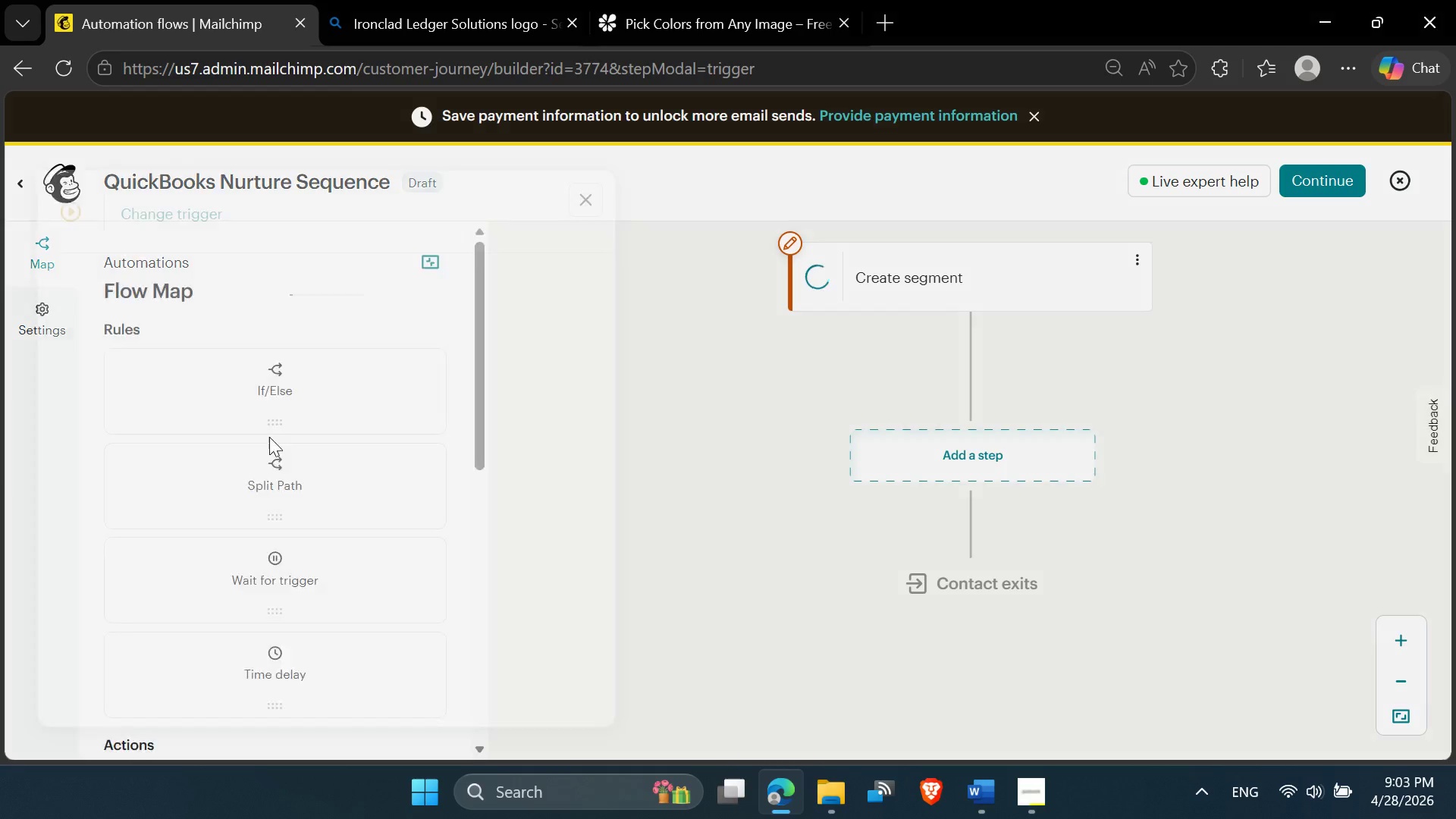 
mouse_move([236, 355])
 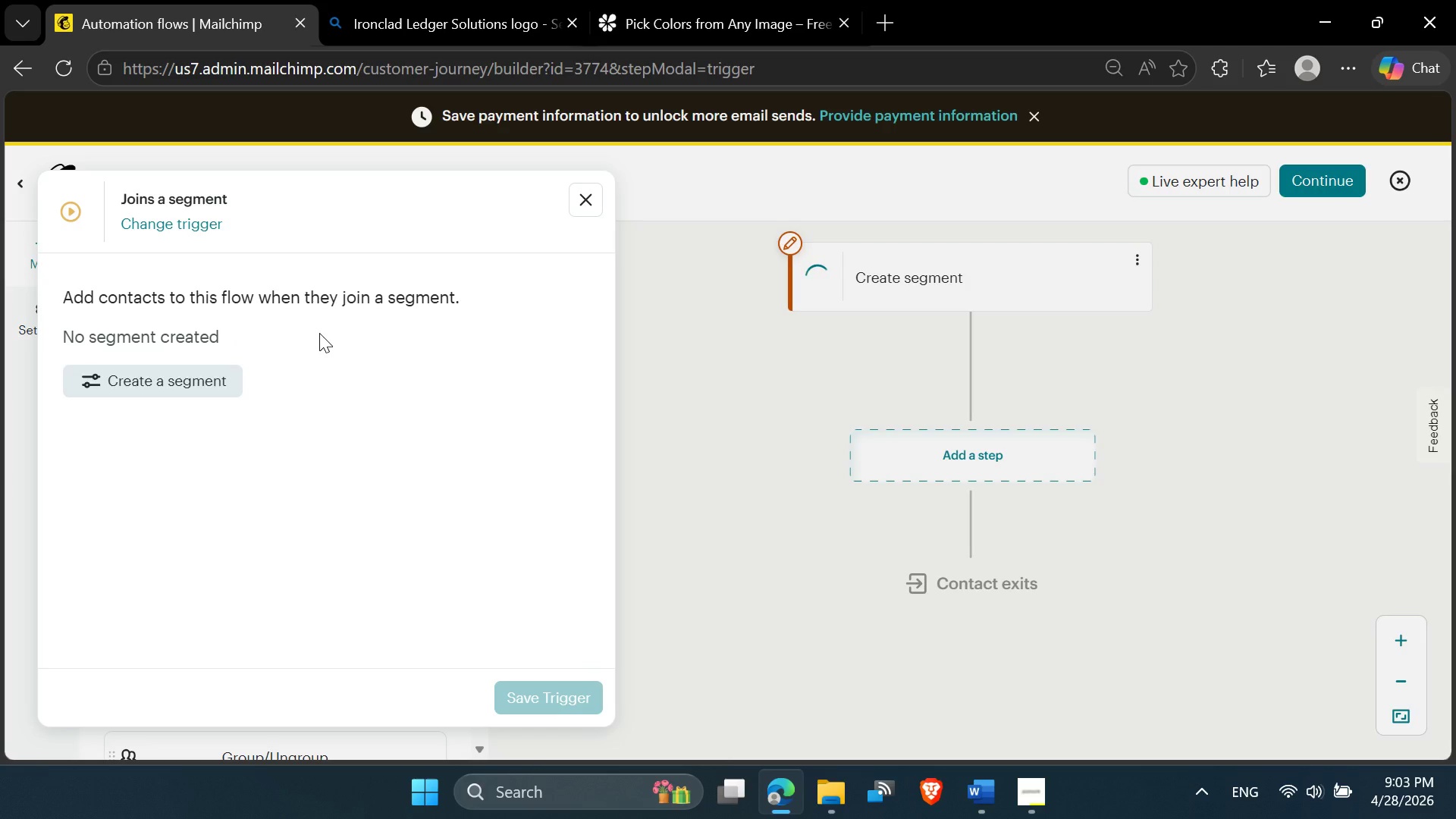 
wait(21.53)
 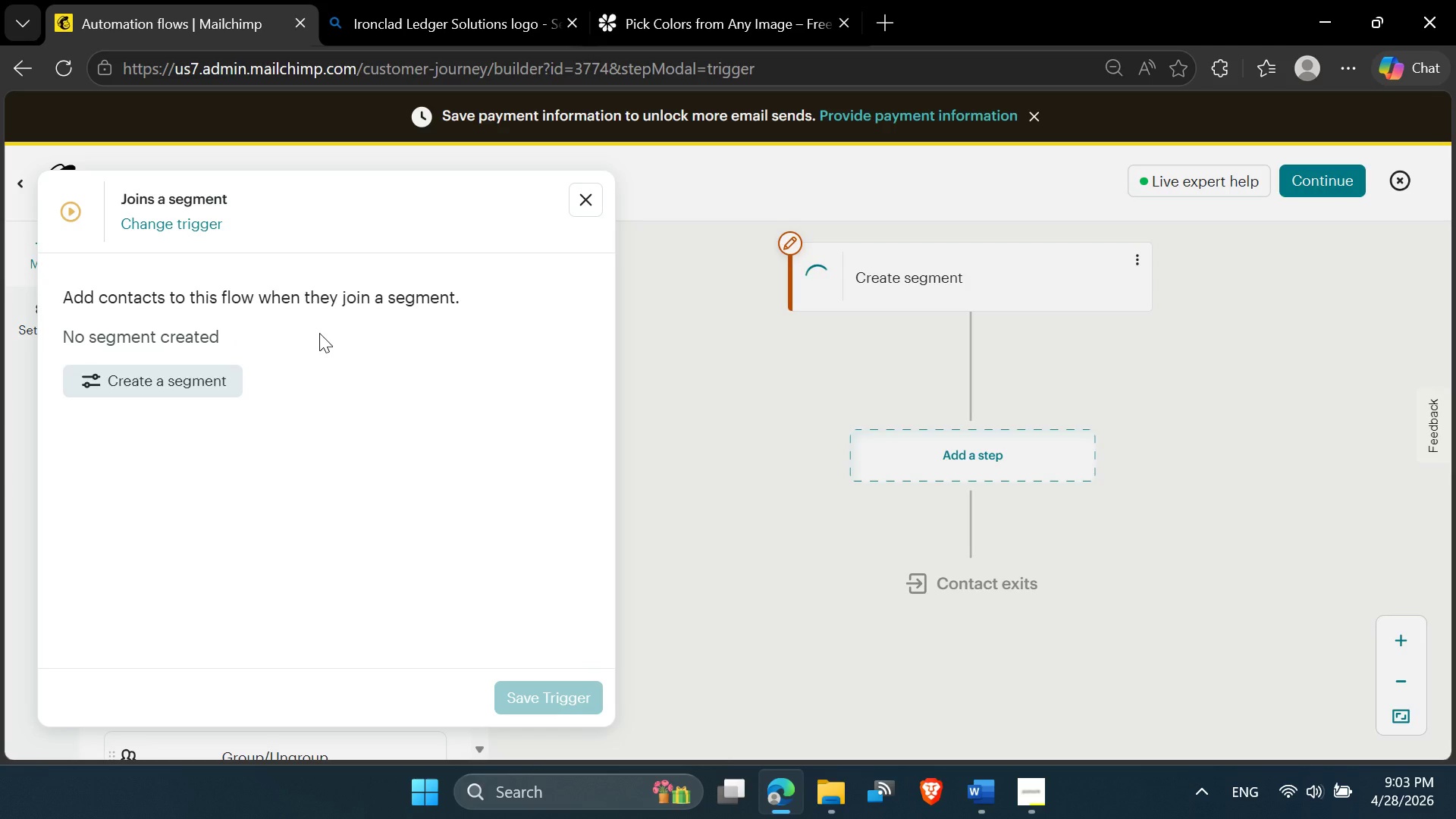 
left_click([194, 341])
 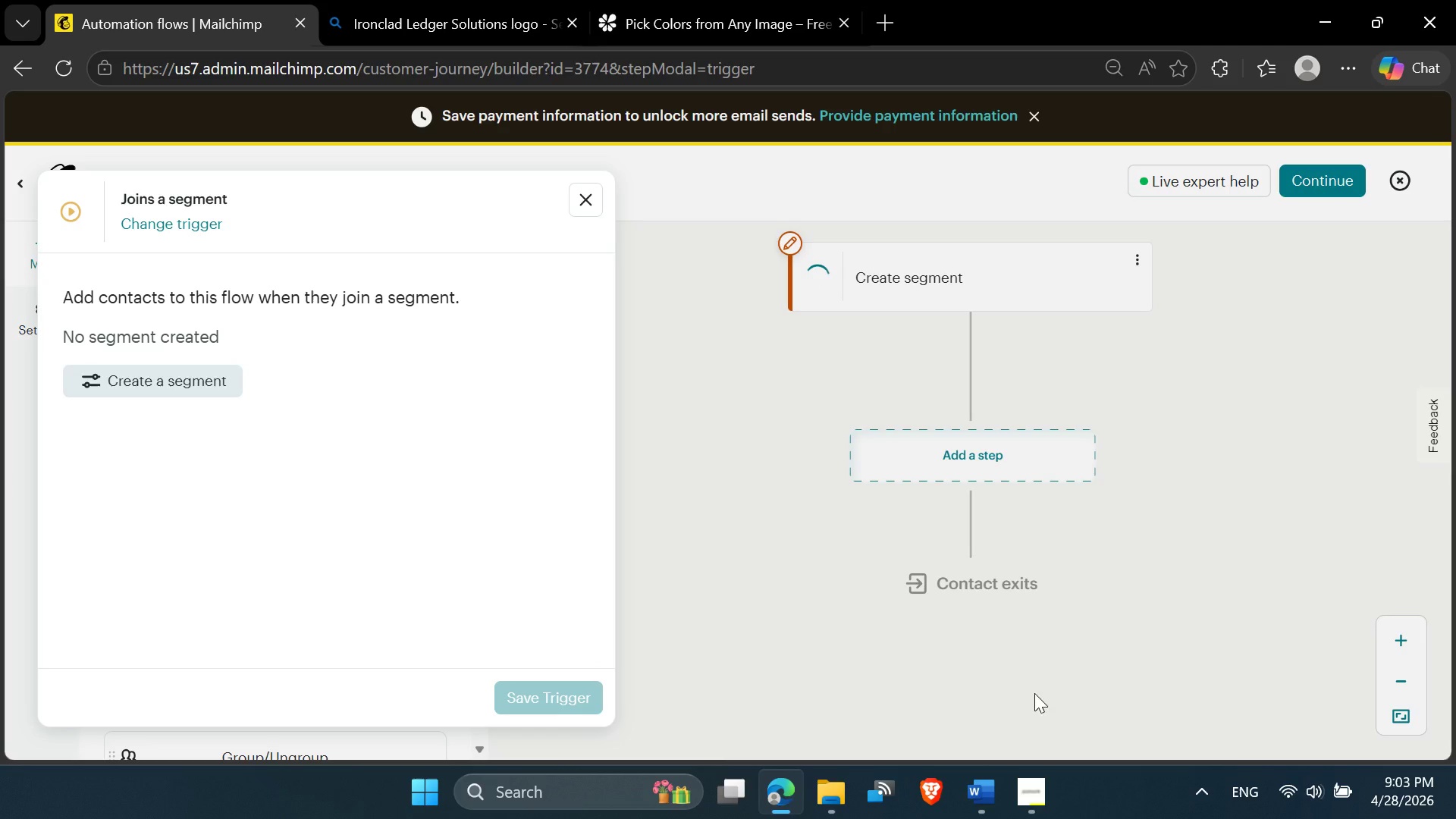 
wait(6.33)
 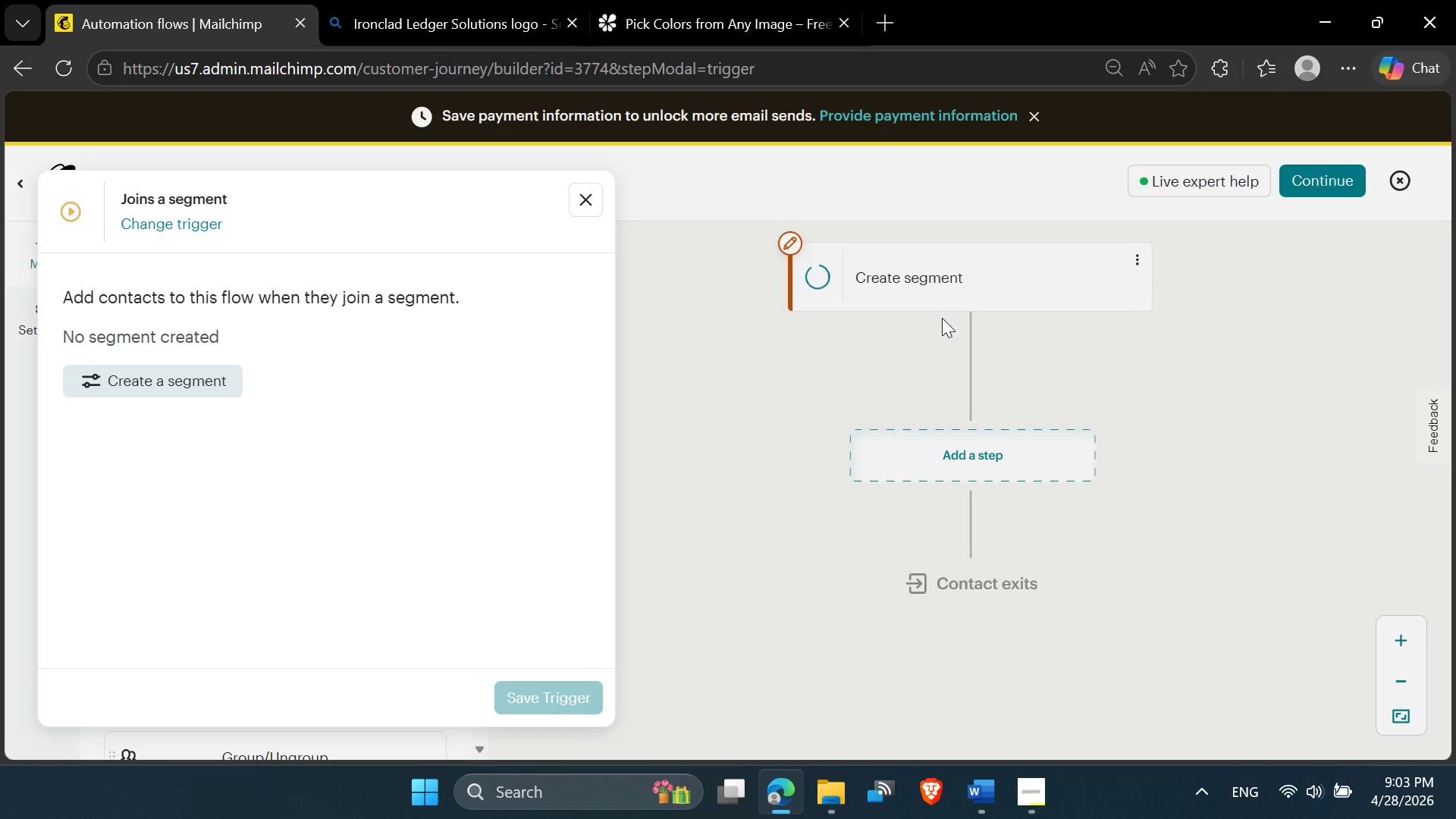 
mouse_move([927, 637])
 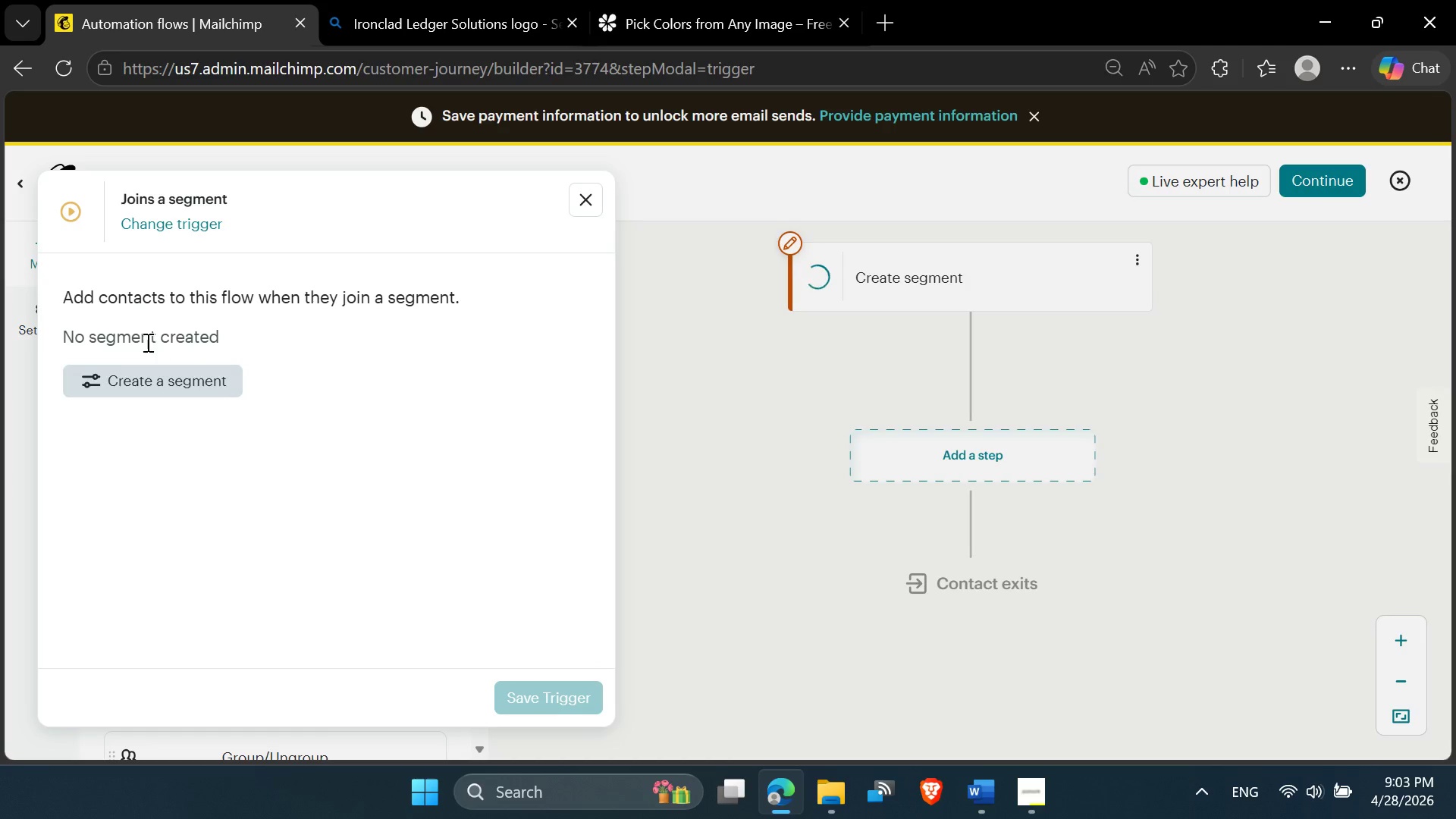 
left_click_drag(start_coordinate=[227, 340], to_coordinate=[64, 339])
 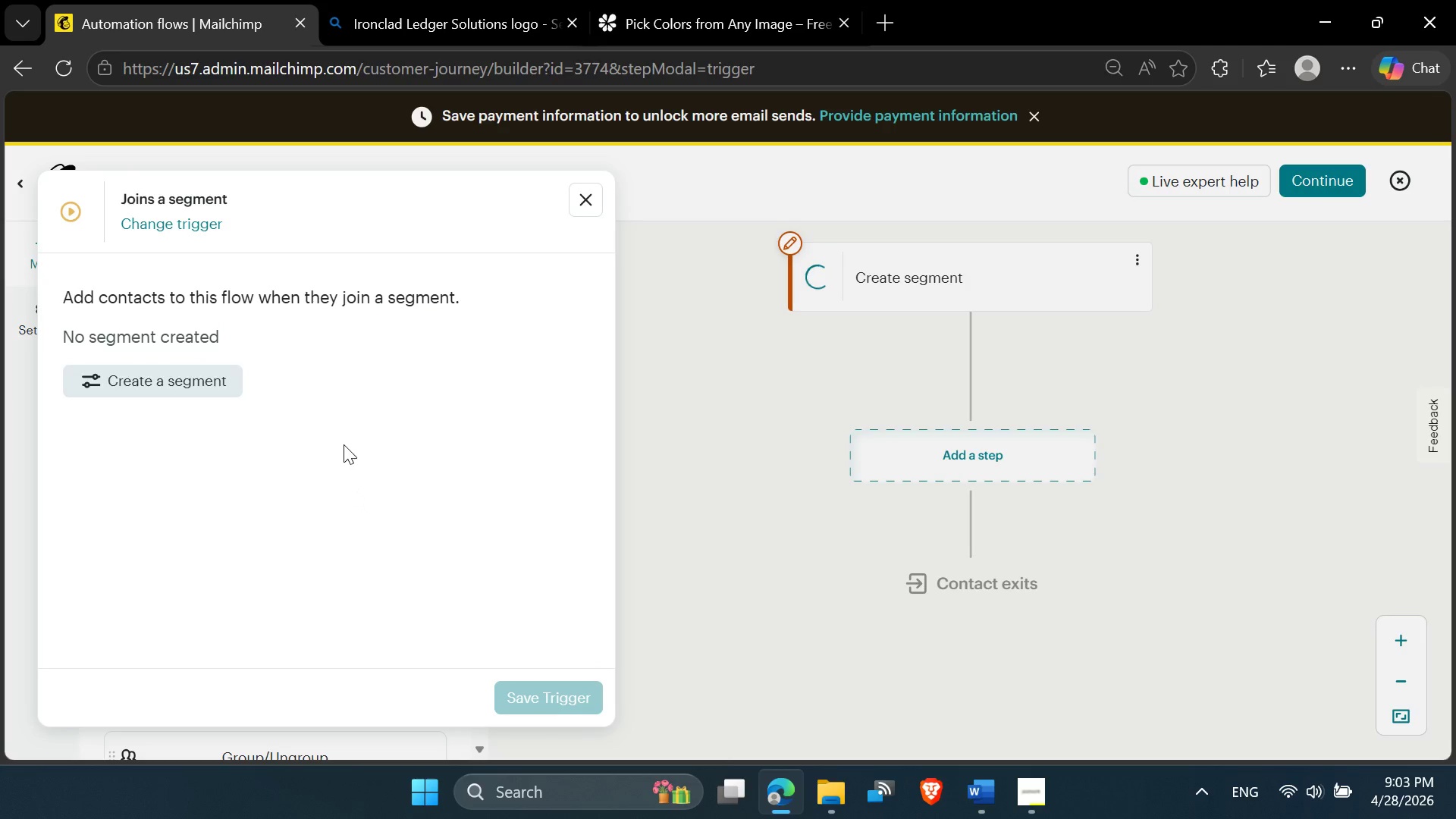 
left_click_drag(start_coordinate=[227, 340], to_coordinate=[68, 347])